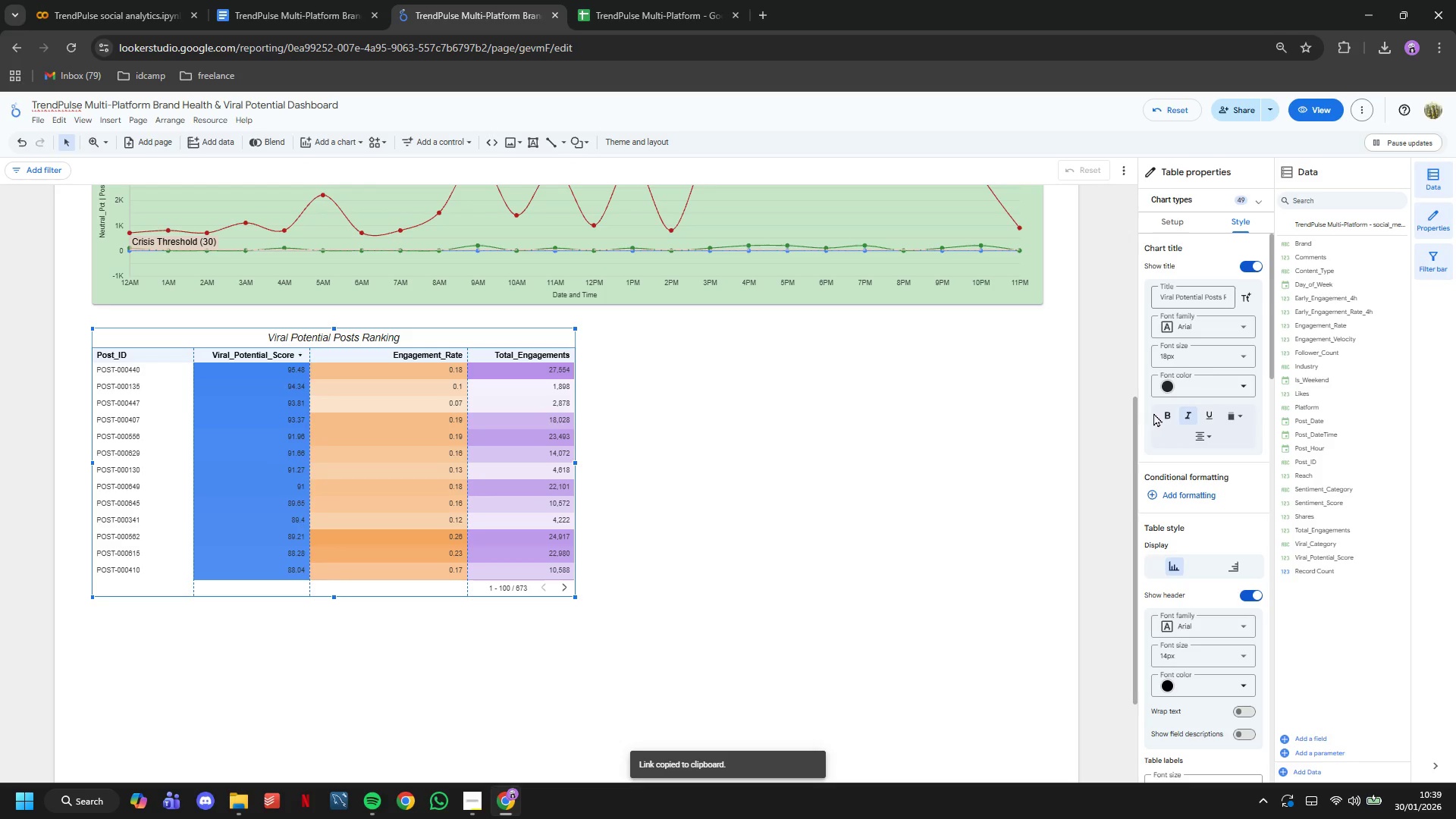 
left_click([1168, 410])
 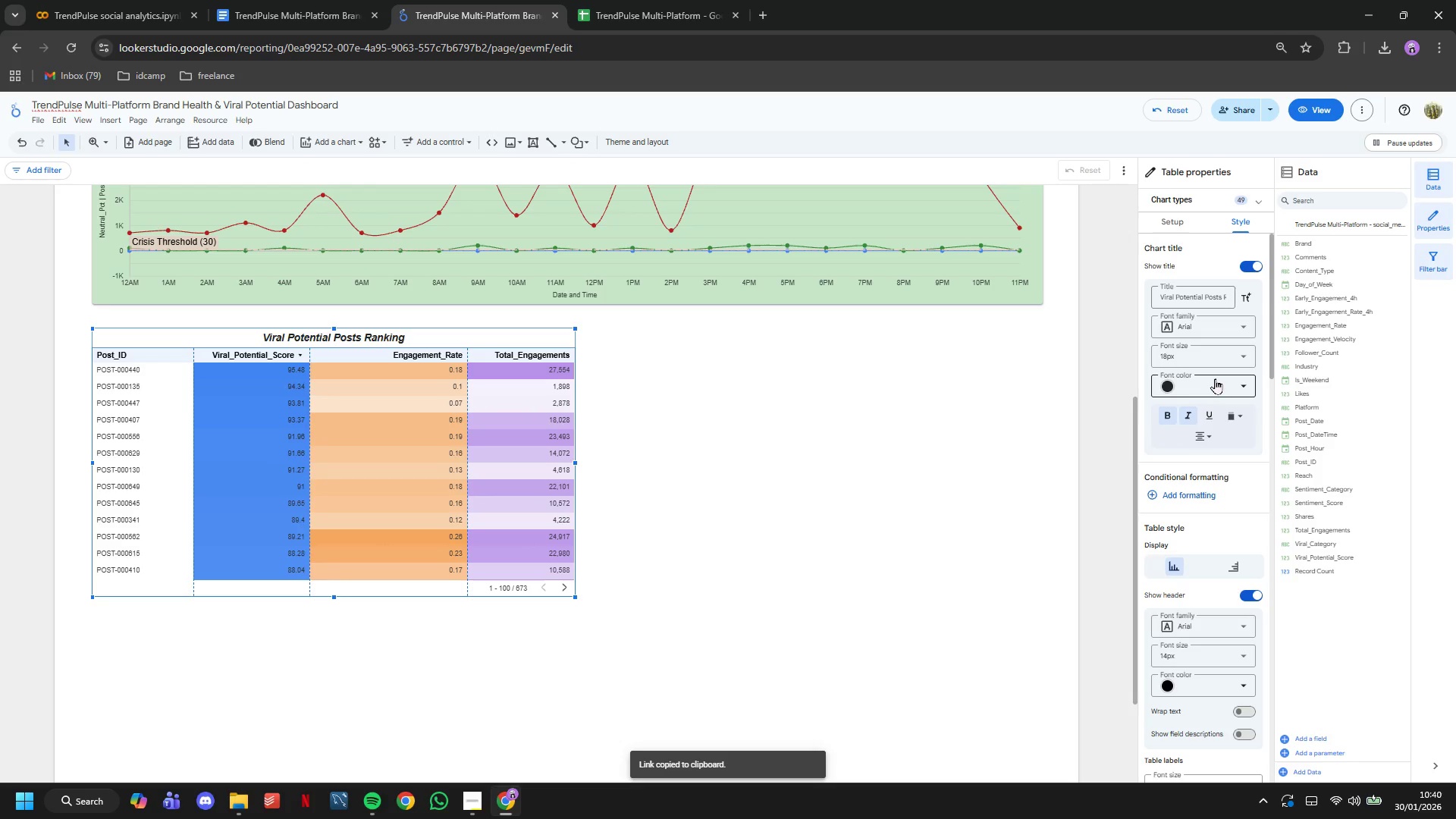 
left_click([1213, 356])
 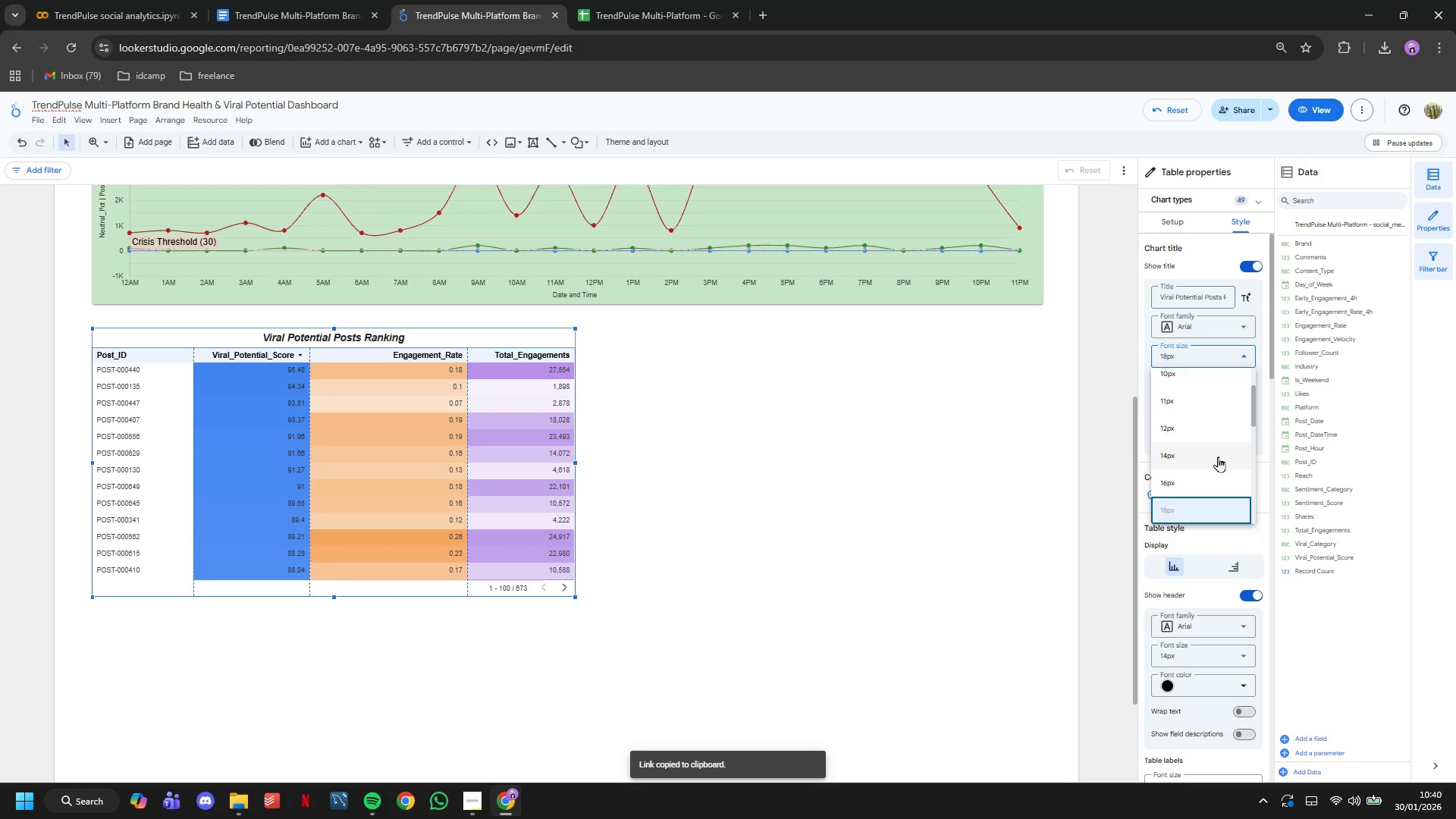 
scroll: coordinate [1218, 458], scroll_direction: down, amount: 2.0
 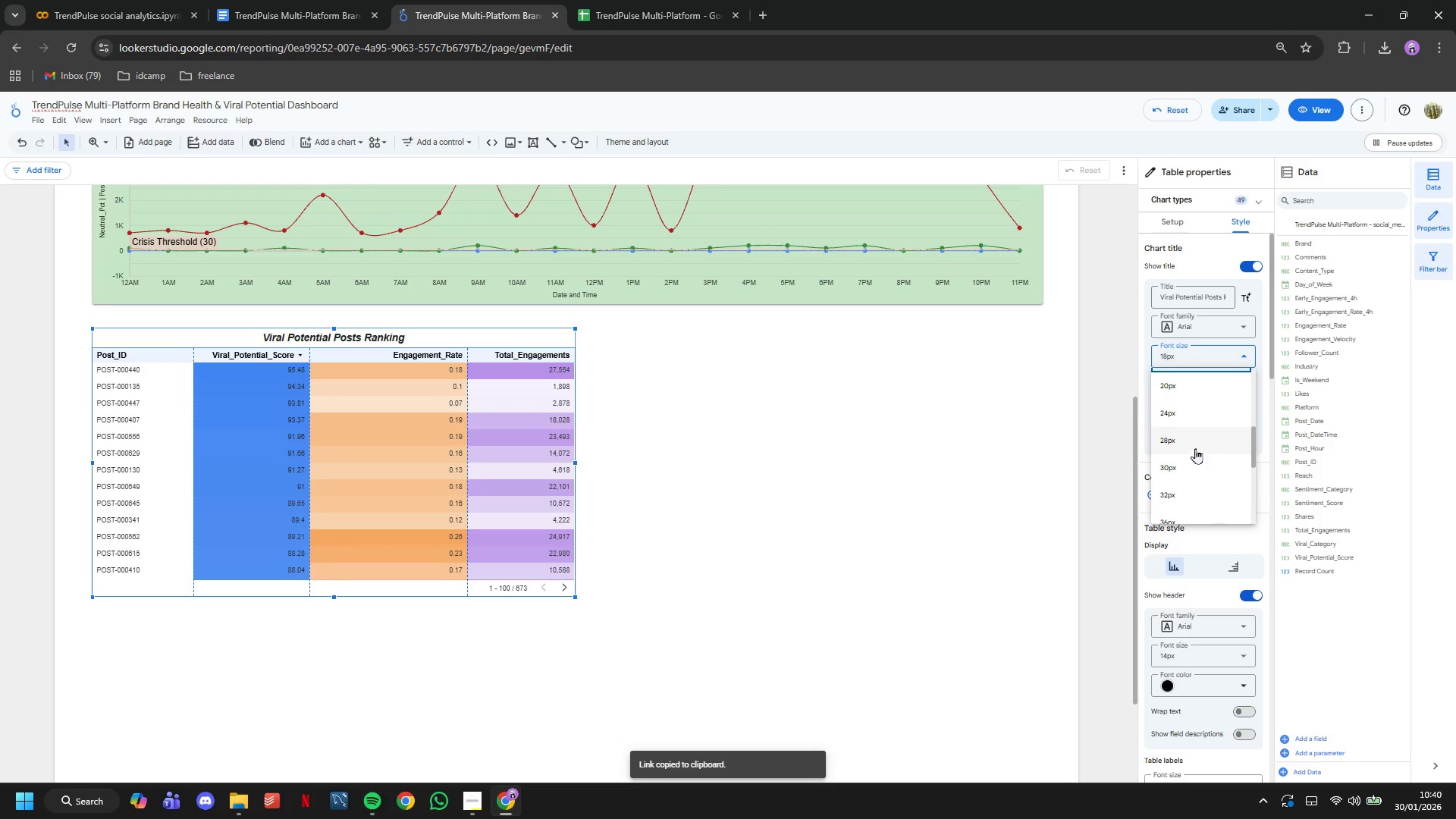 
left_click([1194, 447])
 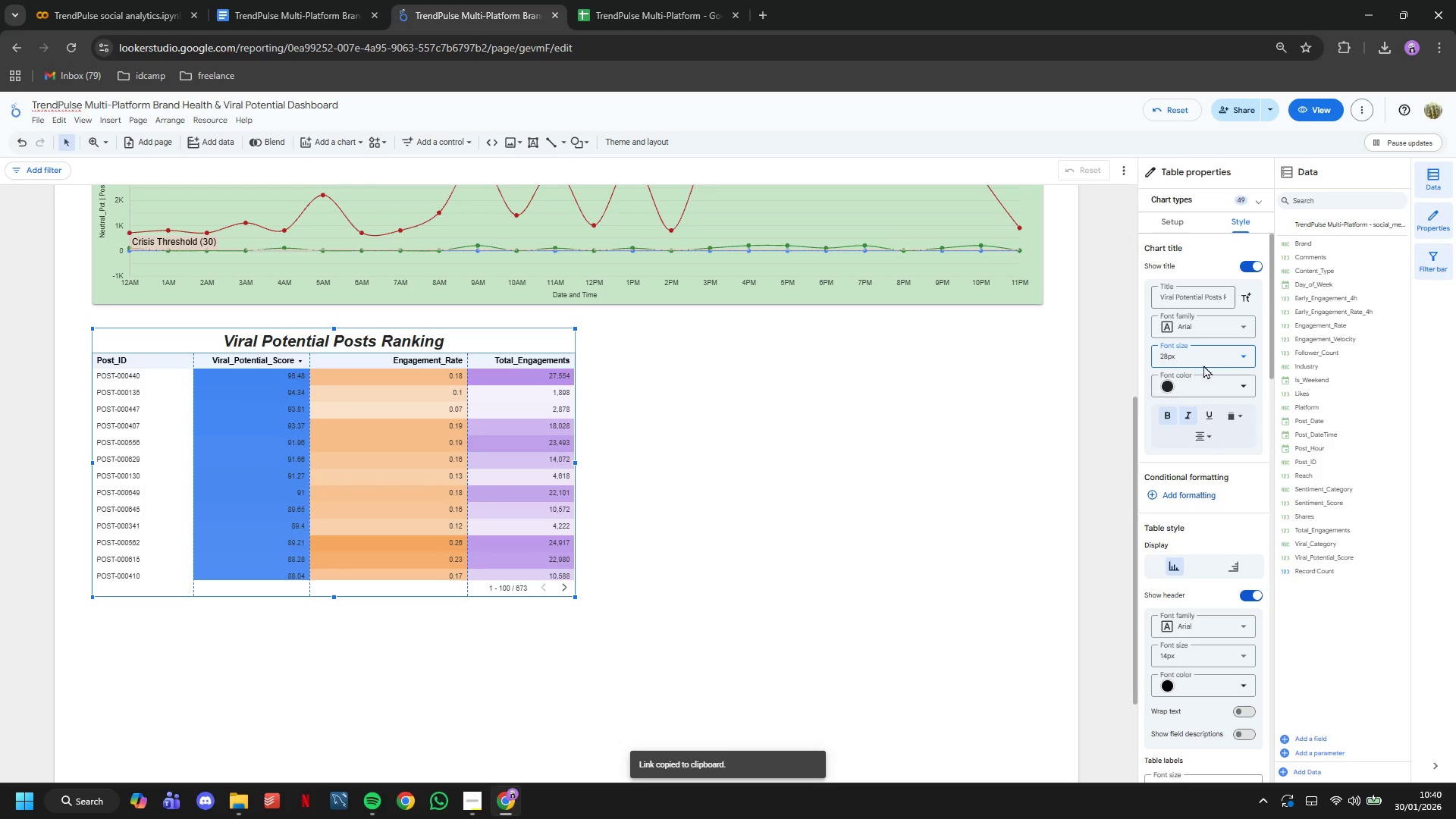 
left_click([1211, 385])
 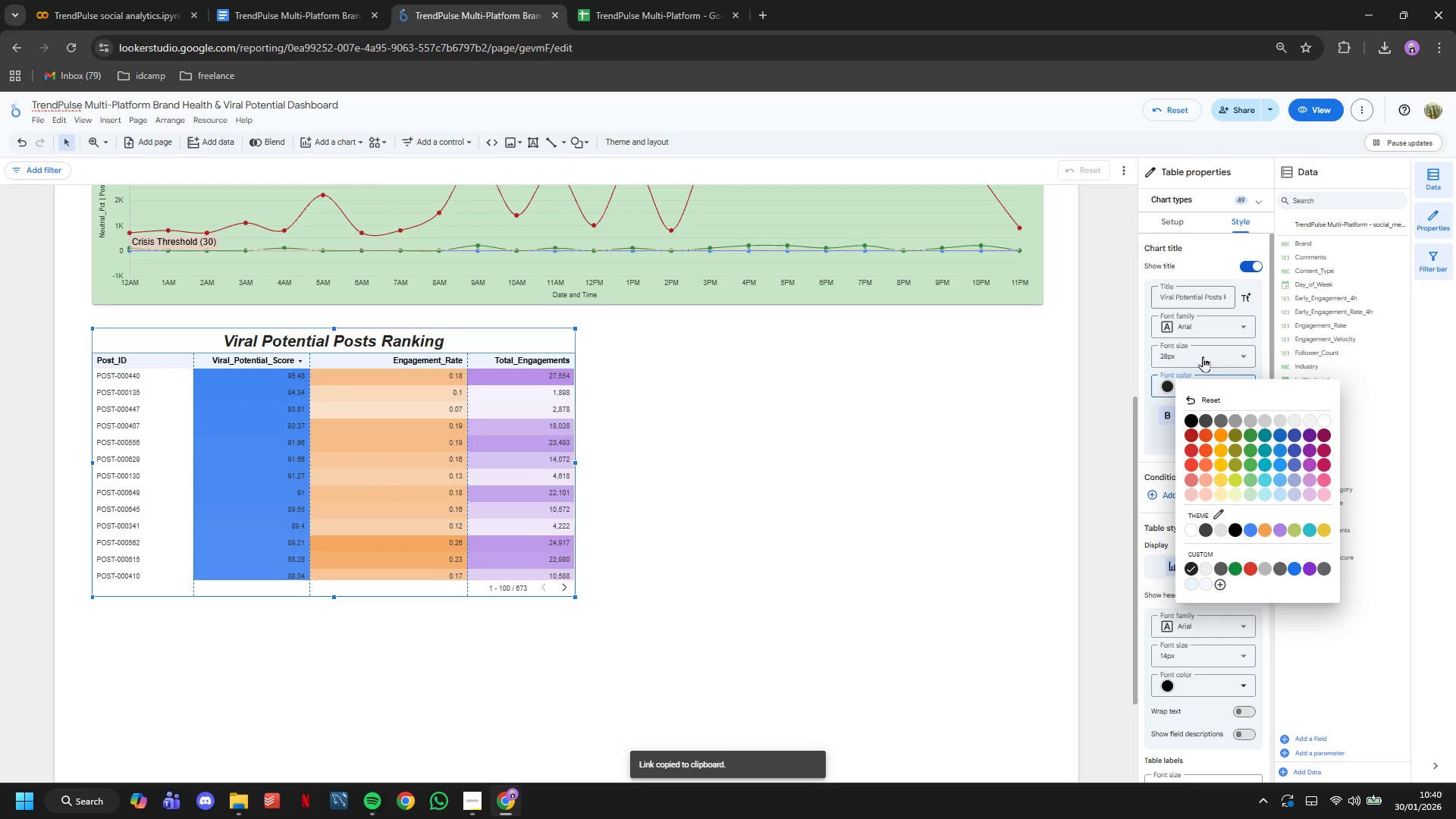 
double_click([1203, 356])
 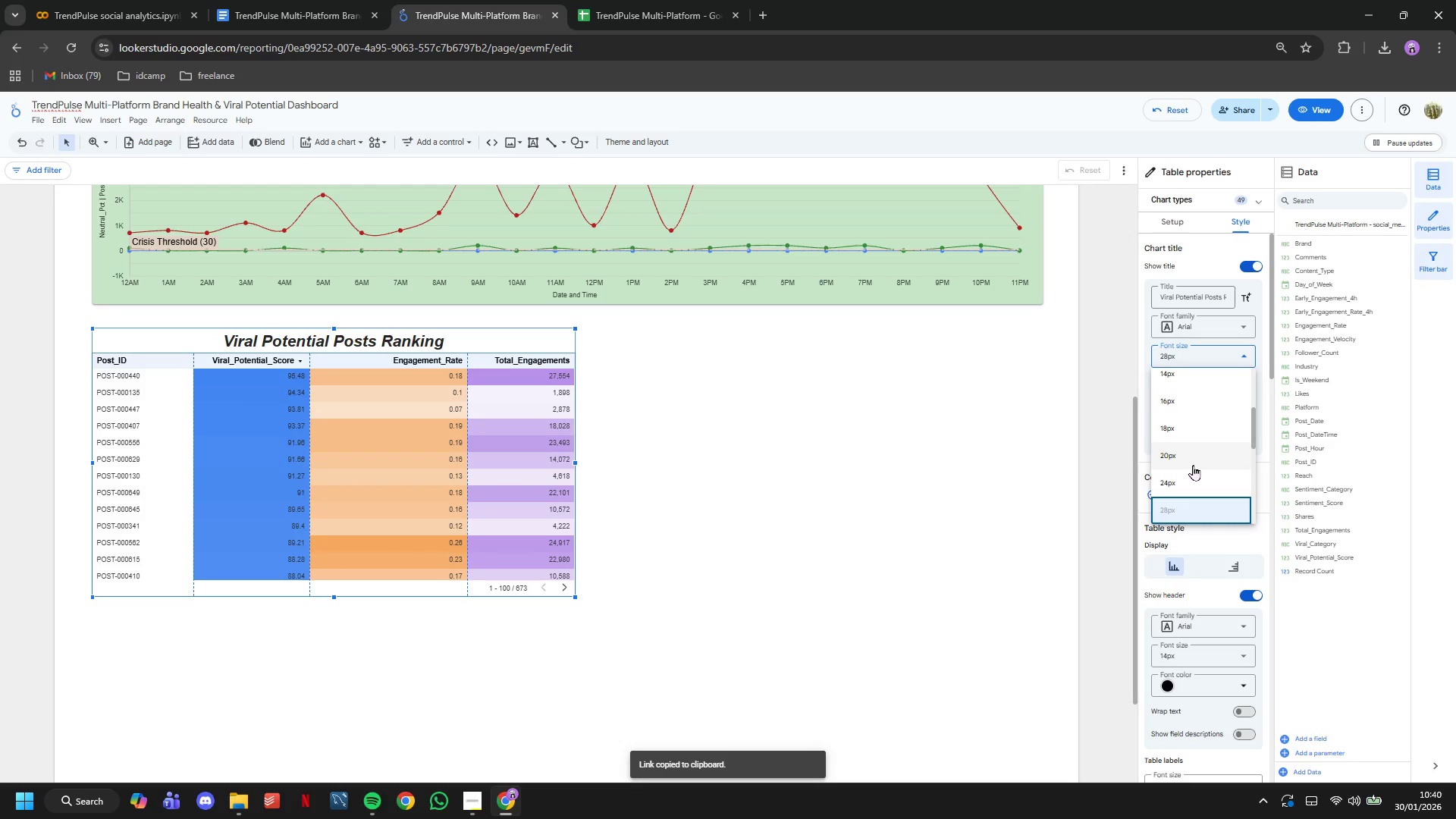 
left_click([1185, 463])
 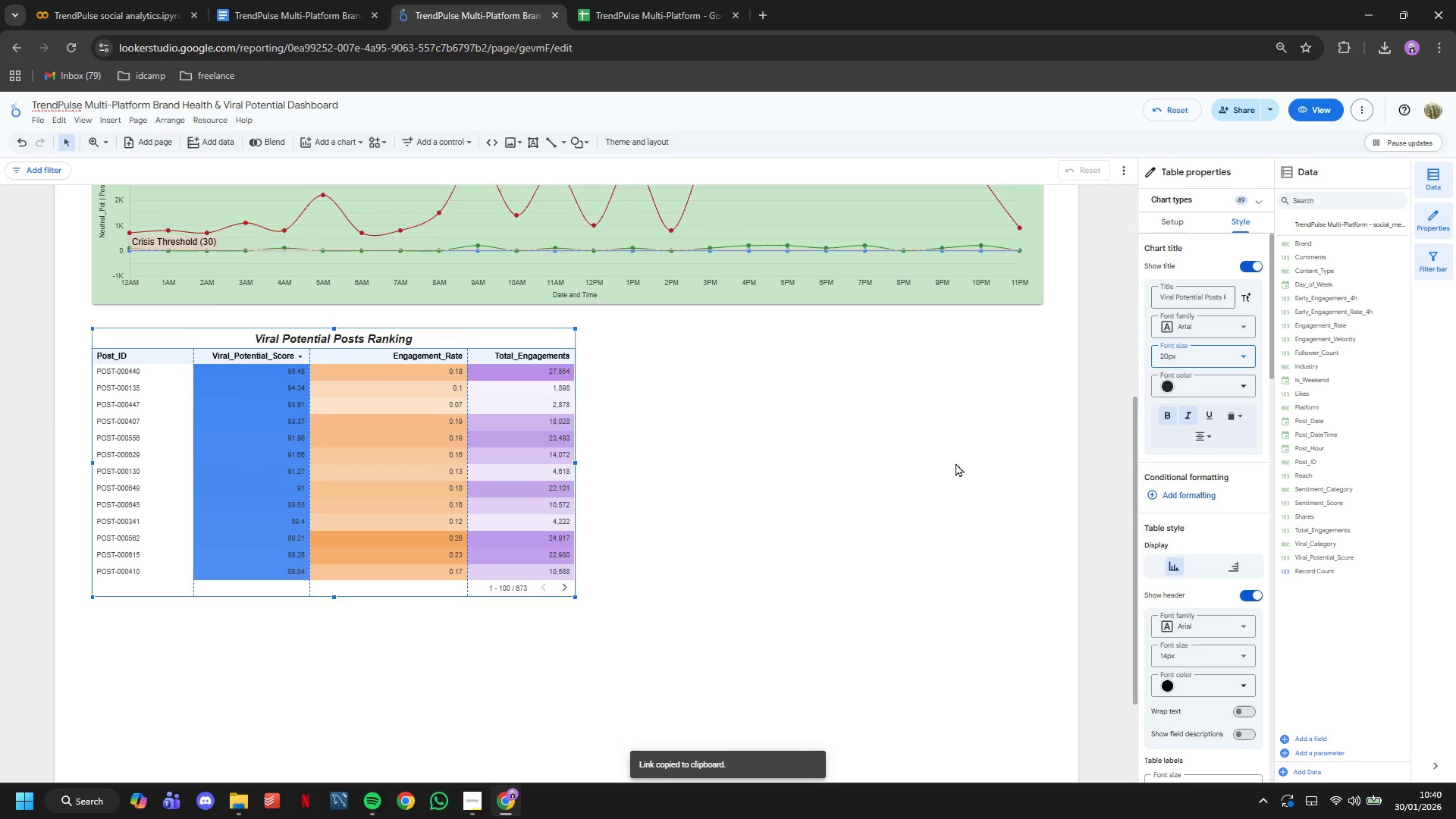 
scroll: coordinate [956, 463], scroll_direction: up, amount: 3.0
 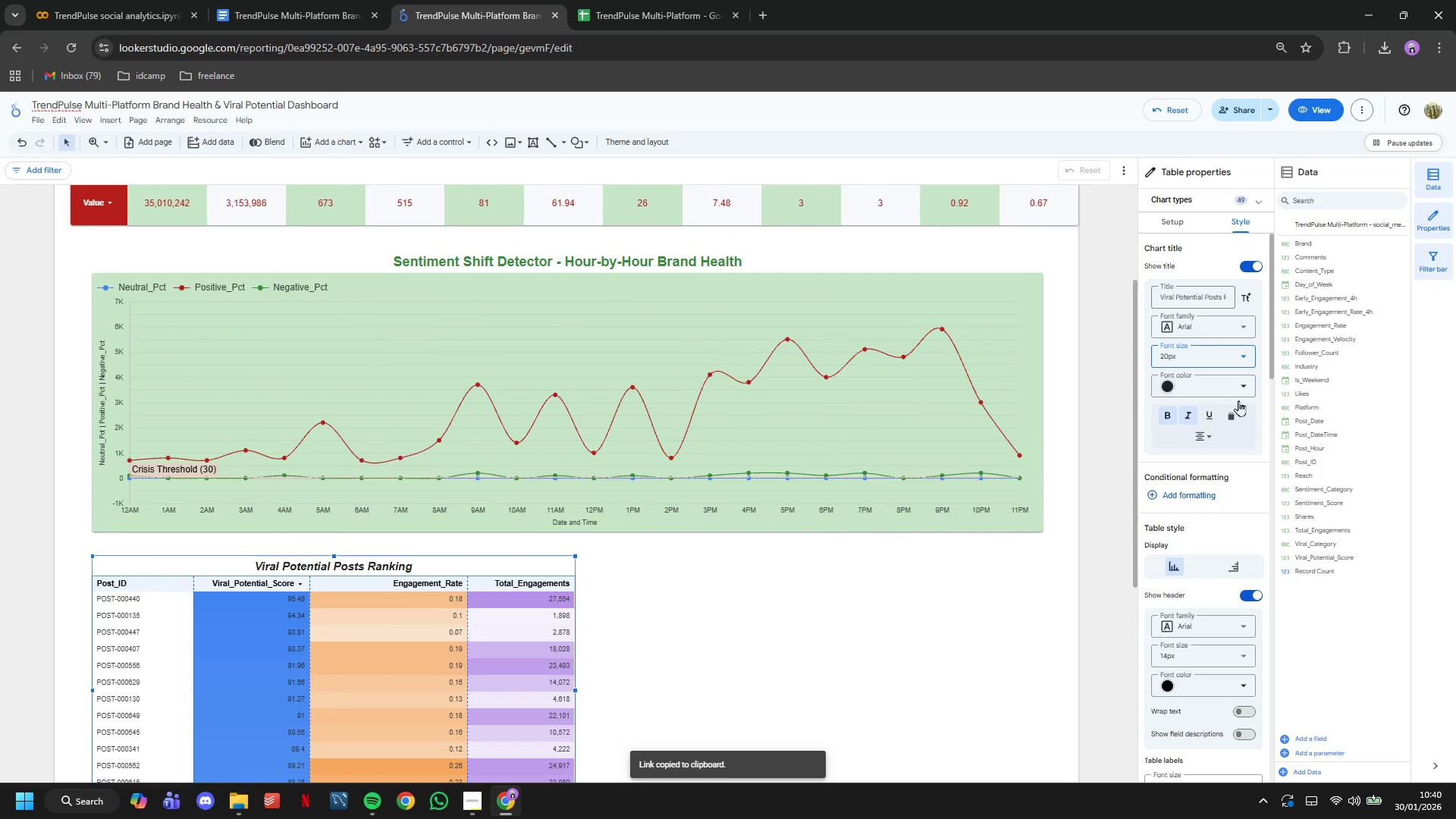 
left_click([1224, 378])
 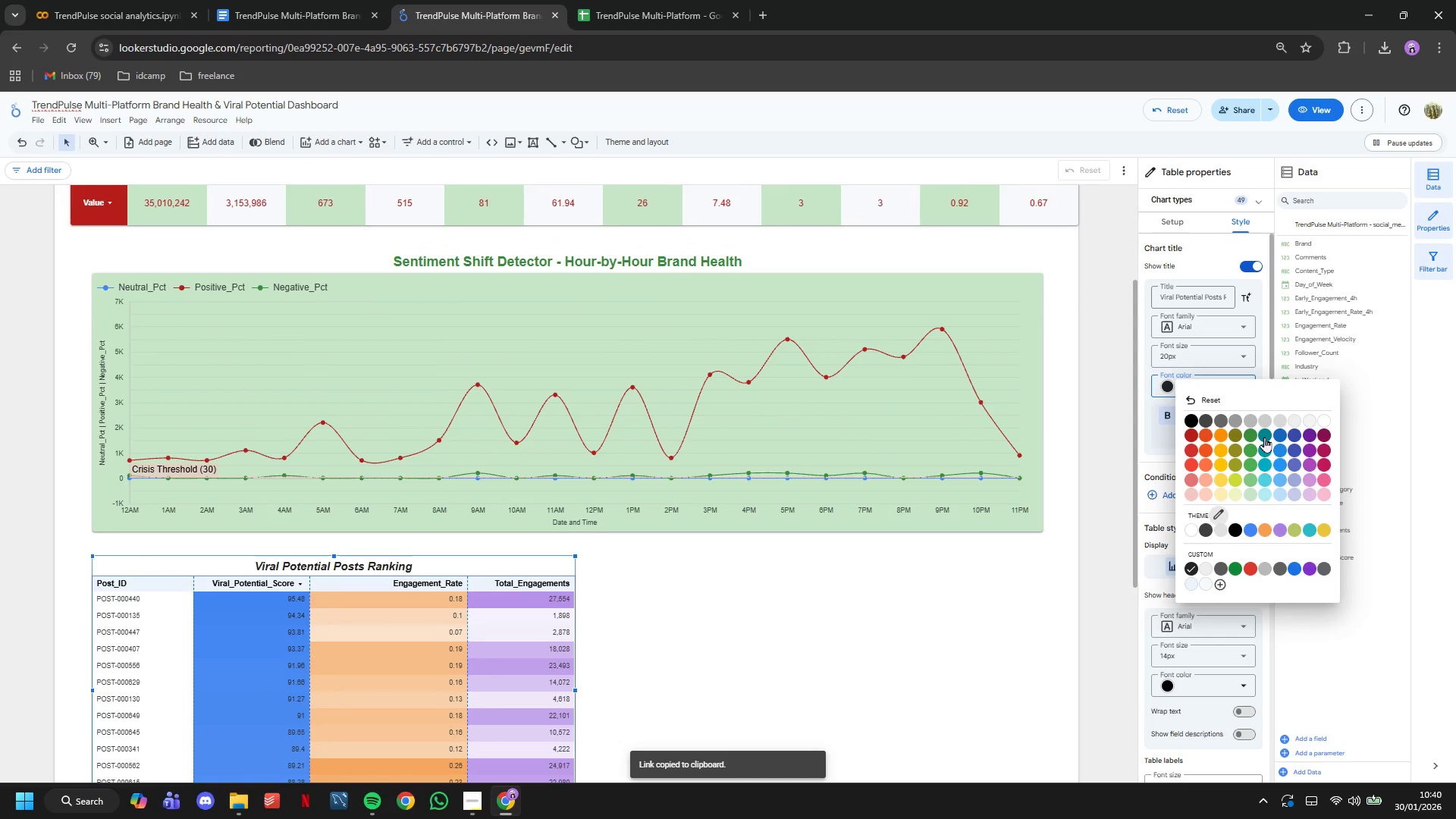 
left_click([1264, 437])
 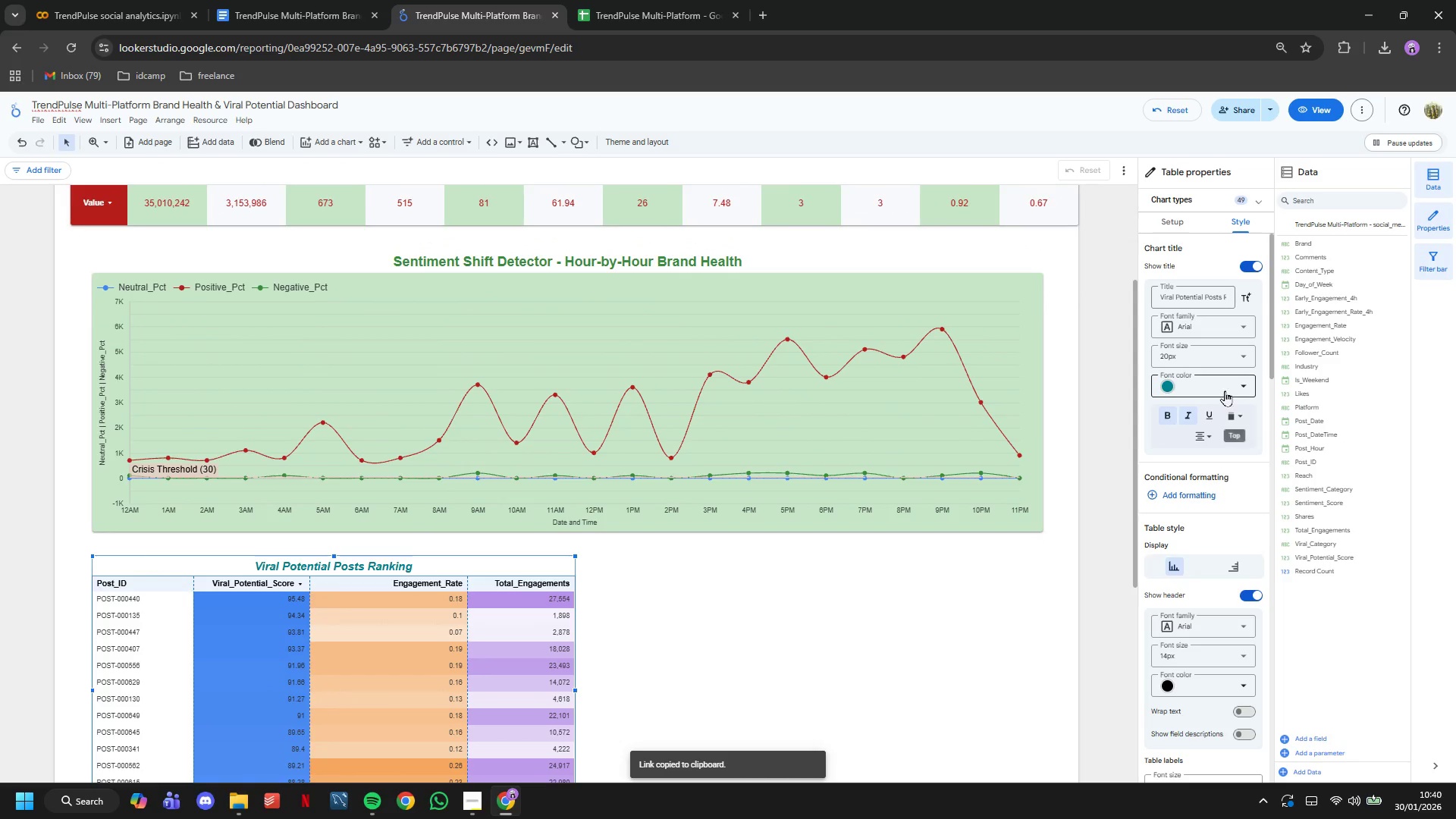 
left_click([1222, 389])
 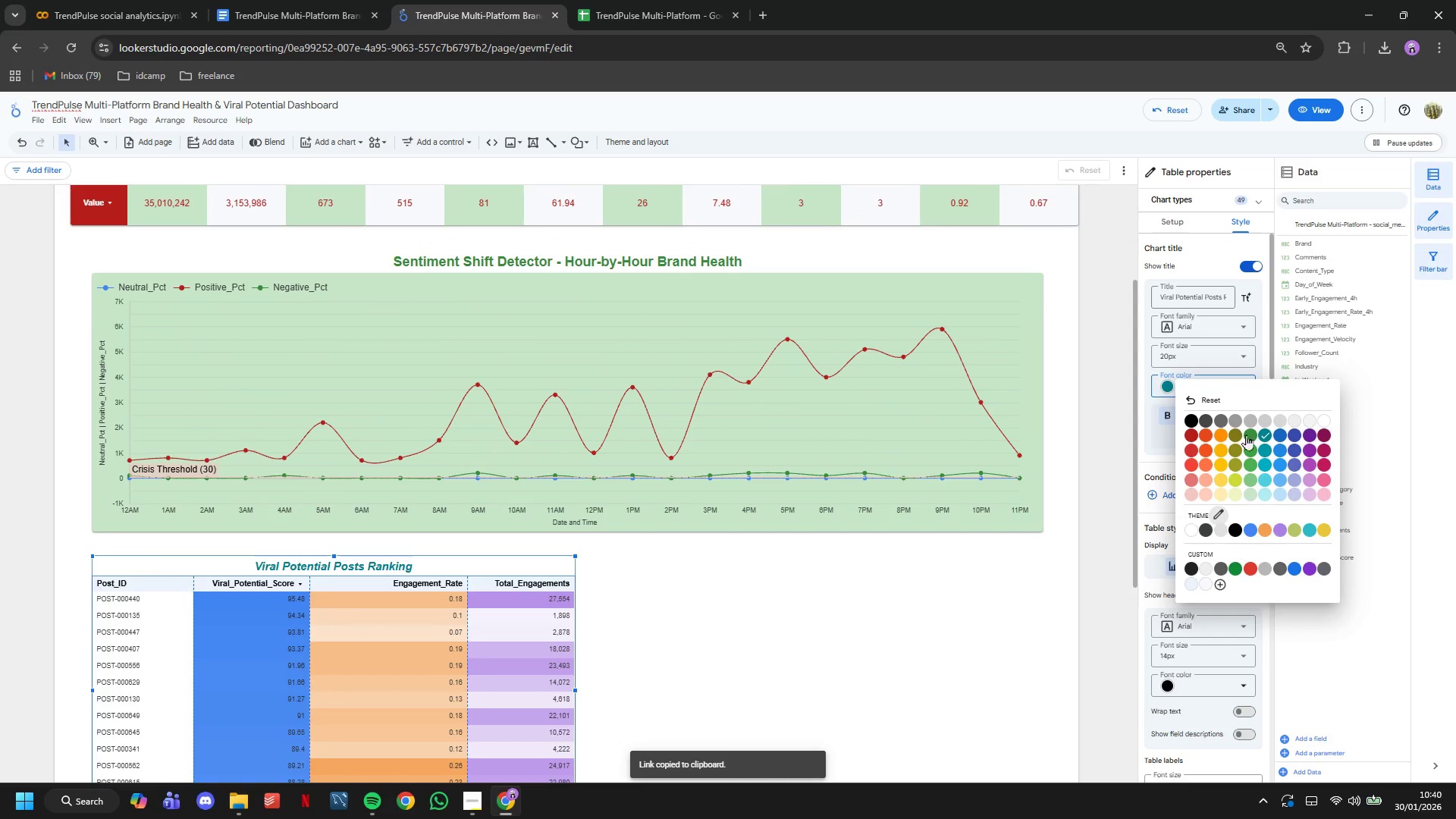 
left_click([1246, 435])
 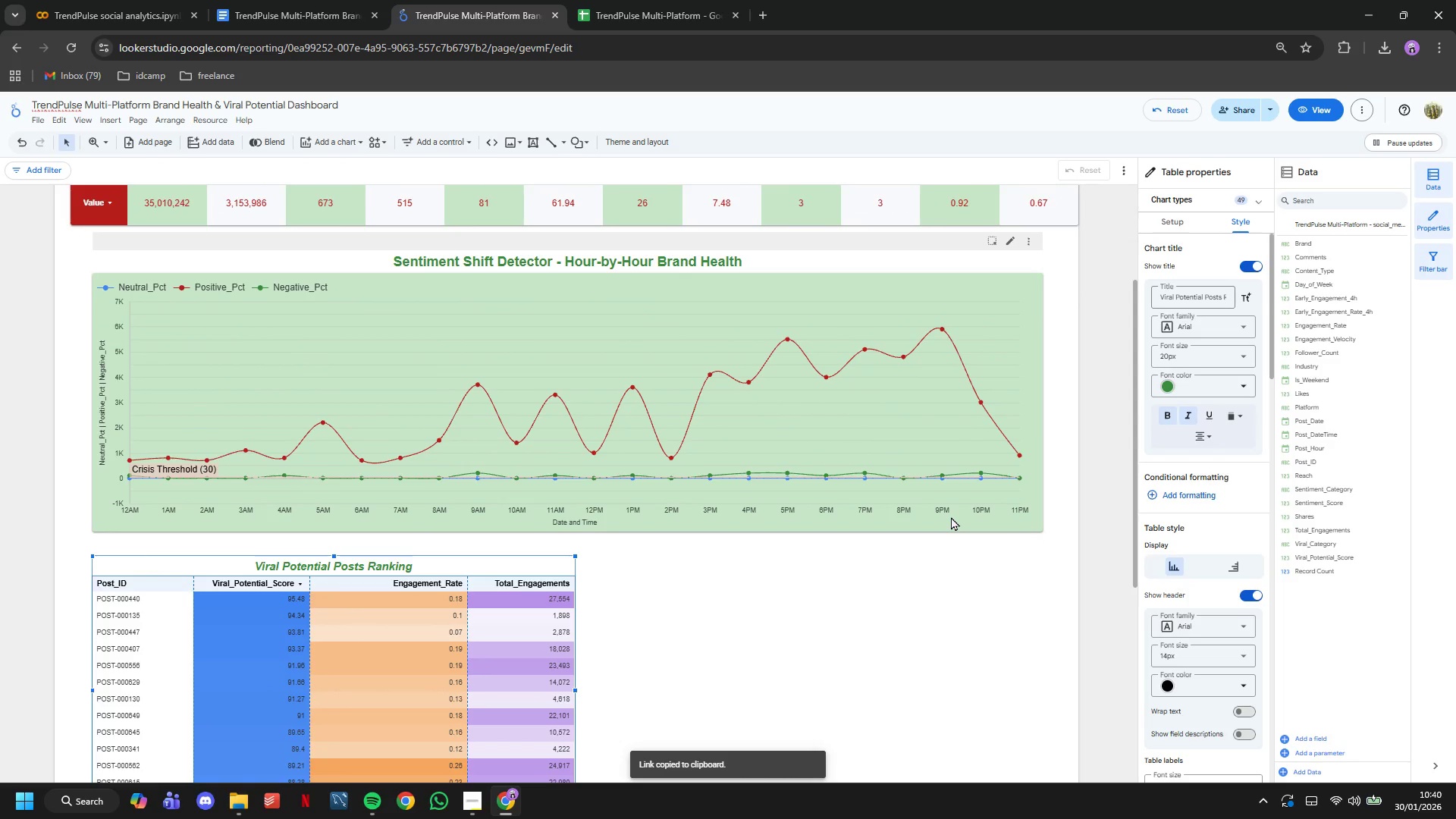 
scroll: coordinate [941, 512], scroll_direction: down, amount: 3.0
 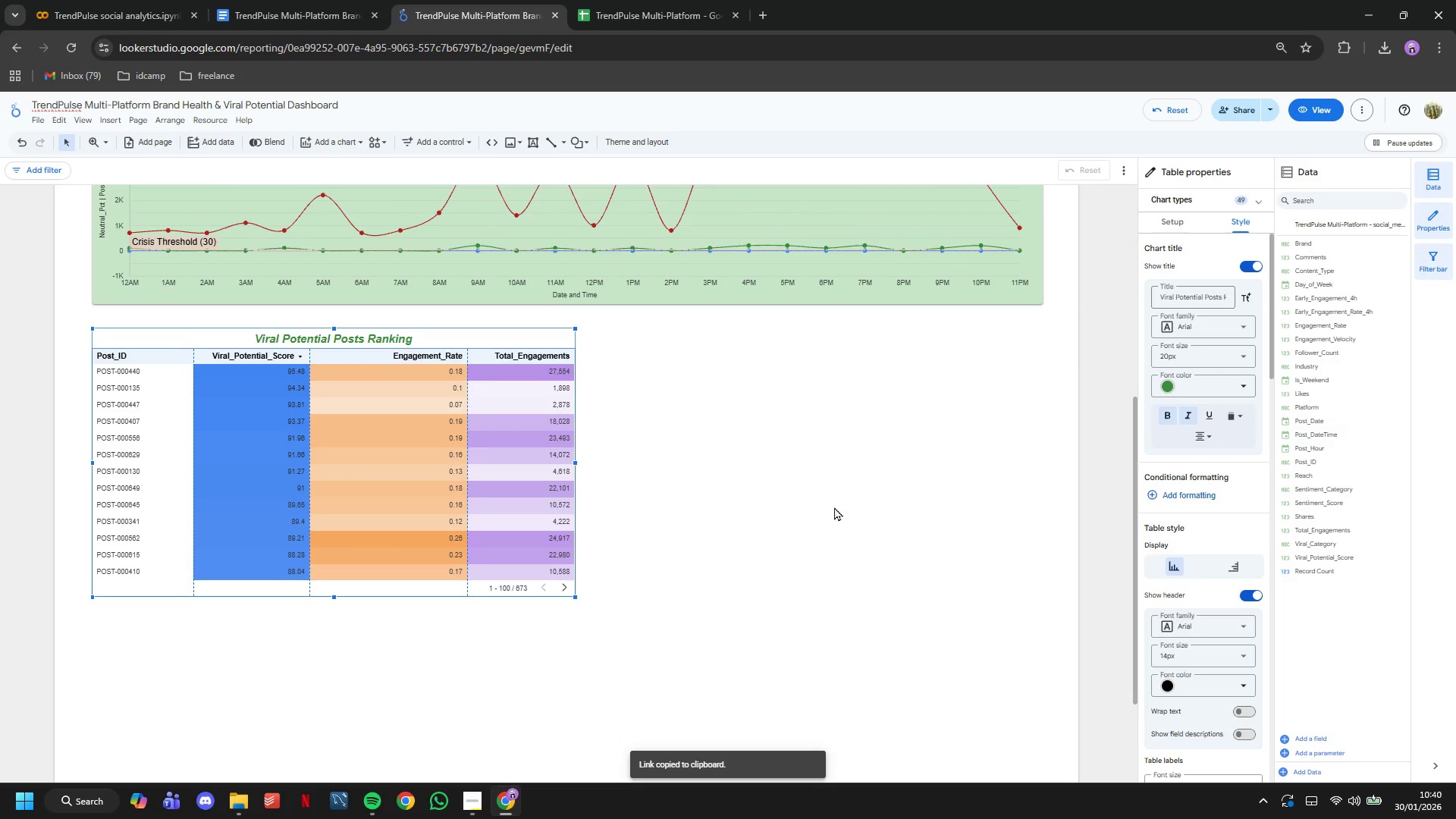 
scroll: coordinate [818, 524], scroll_direction: up, amount: 12.0
 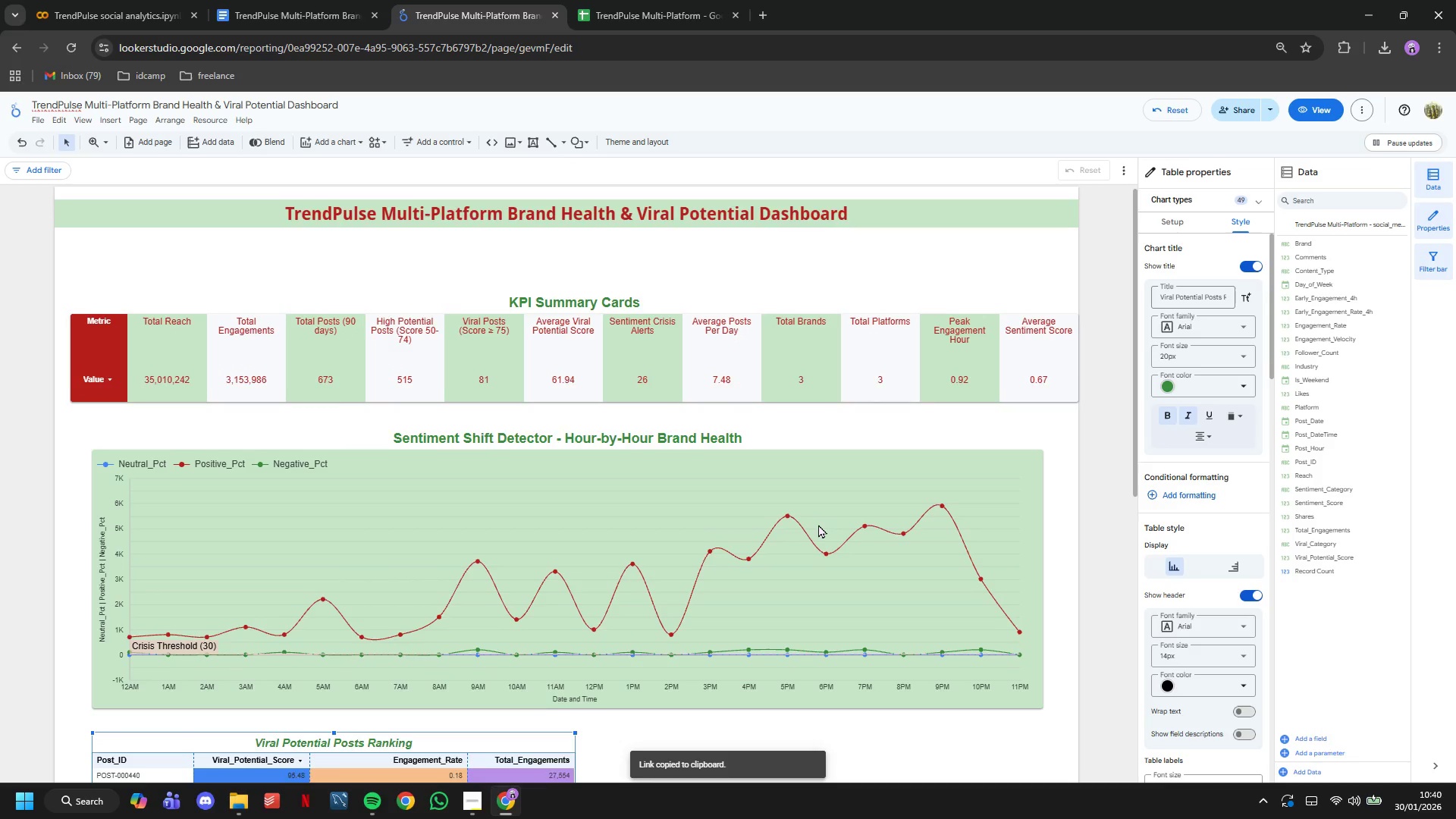 
scroll: coordinate [1188, 500], scroll_direction: down, amount: 6.0
 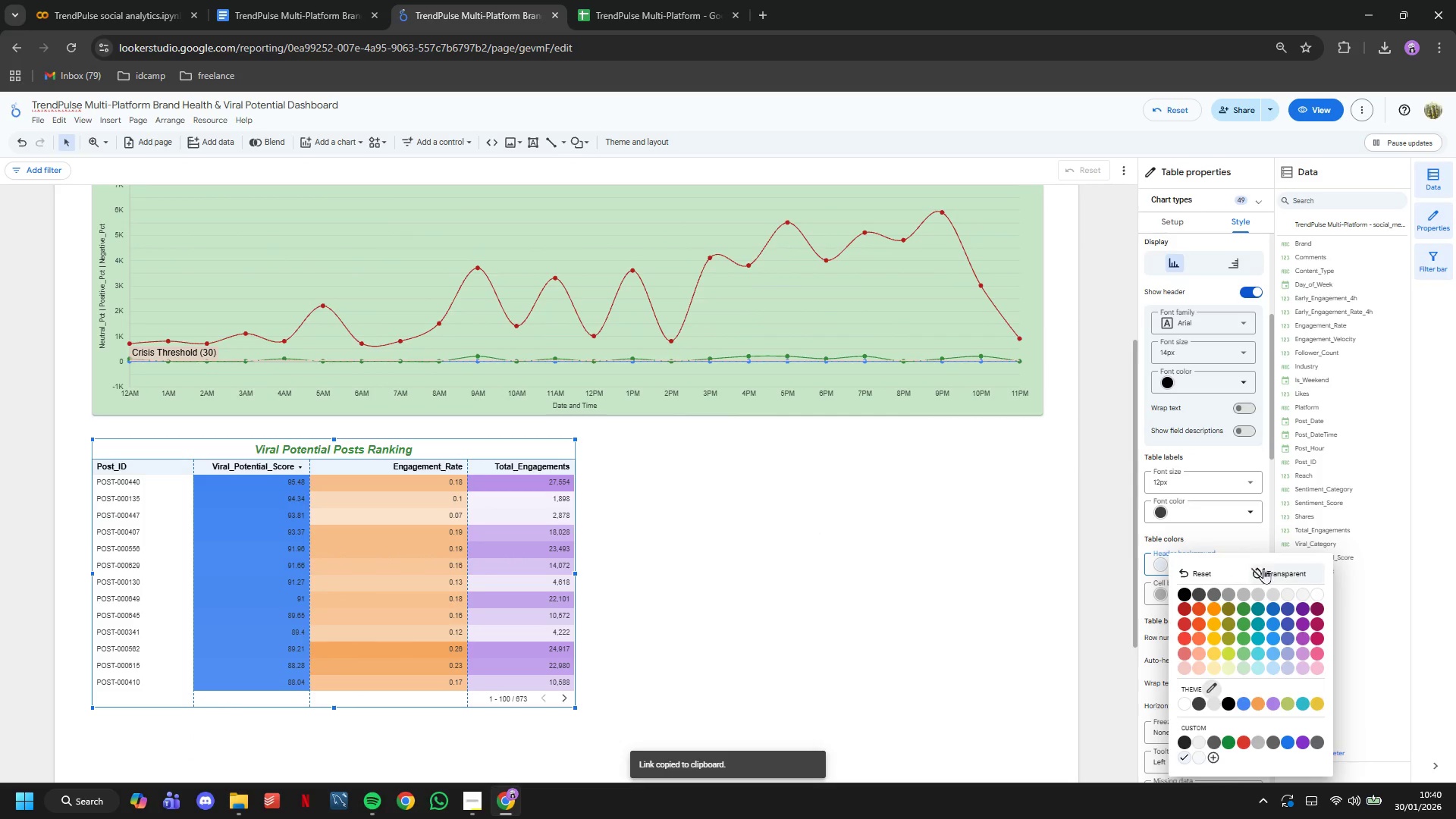 
left_click([1244, 664])
 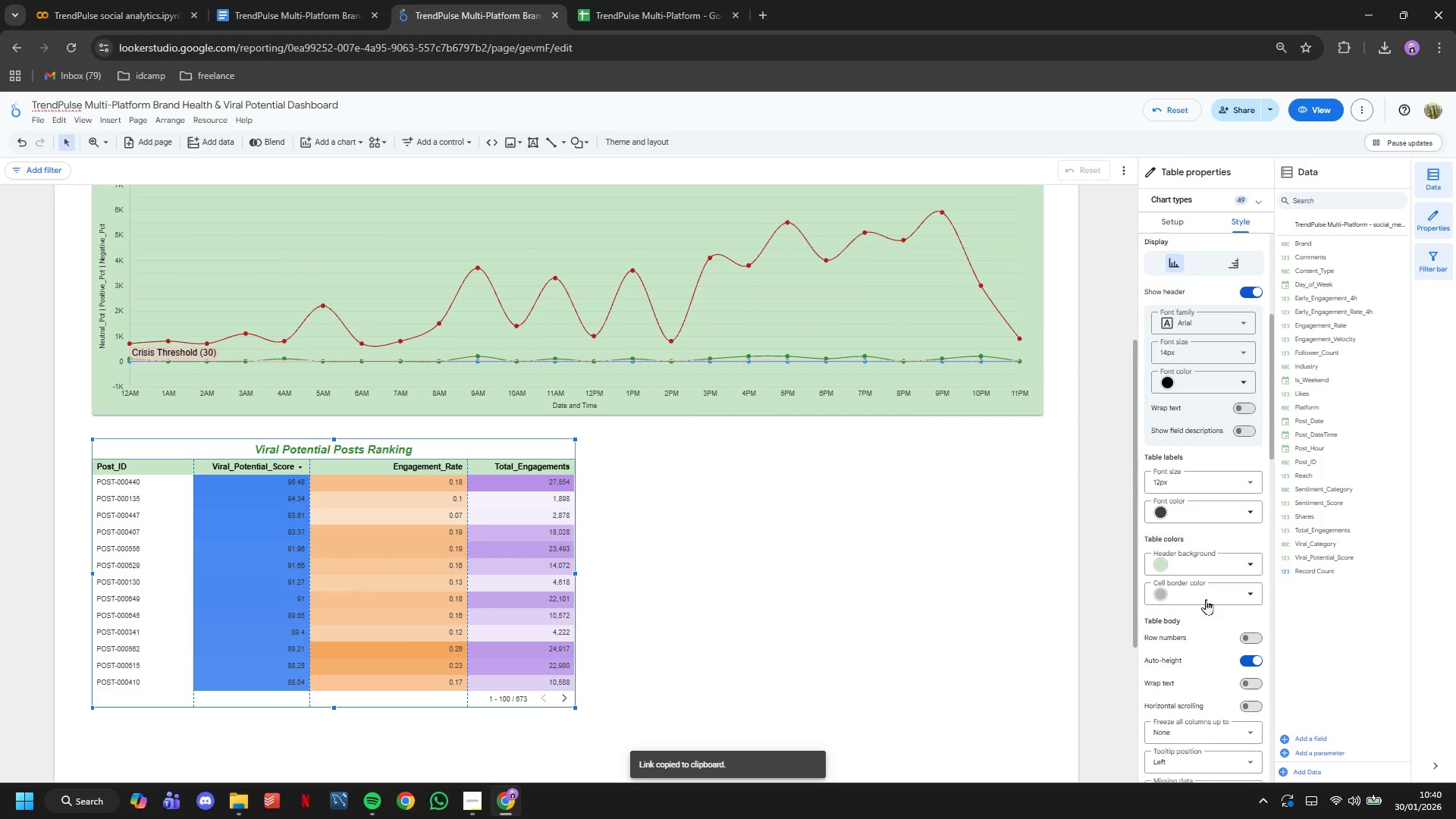 
scroll: coordinate [1191, 472], scroll_direction: down, amount: 10.0
 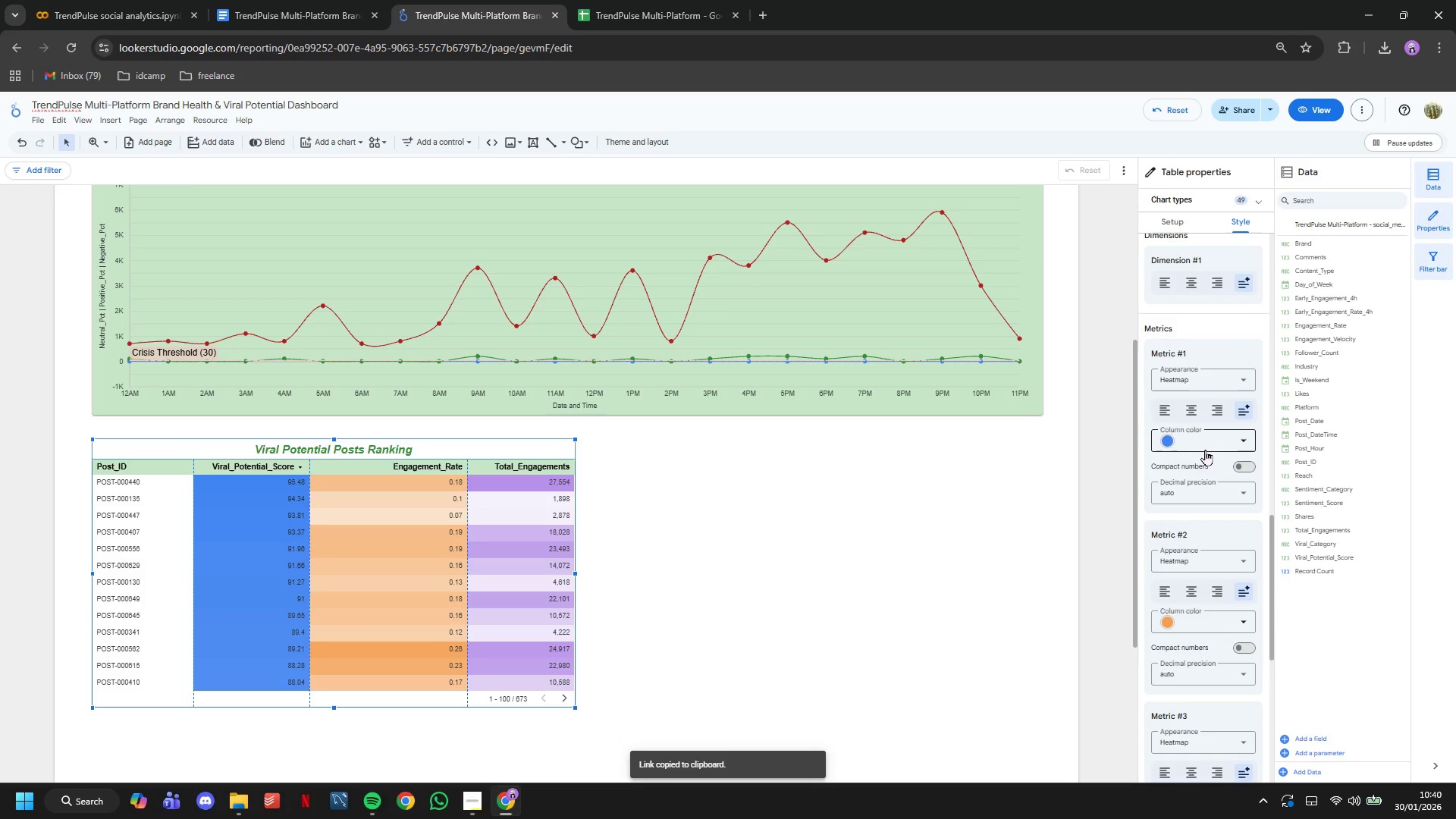 
left_click([1205, 447])
 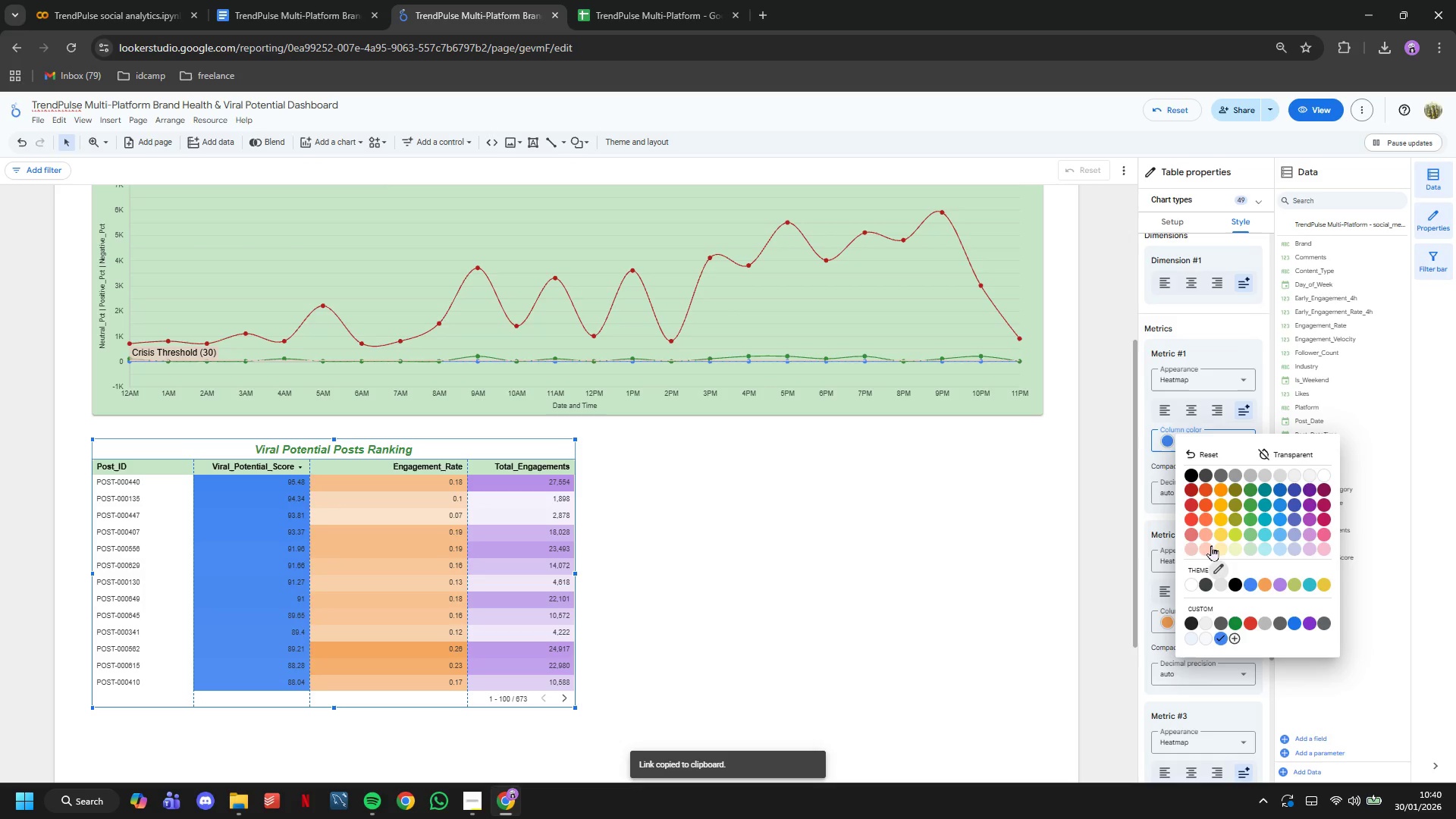 
left_click([1212, 550])
 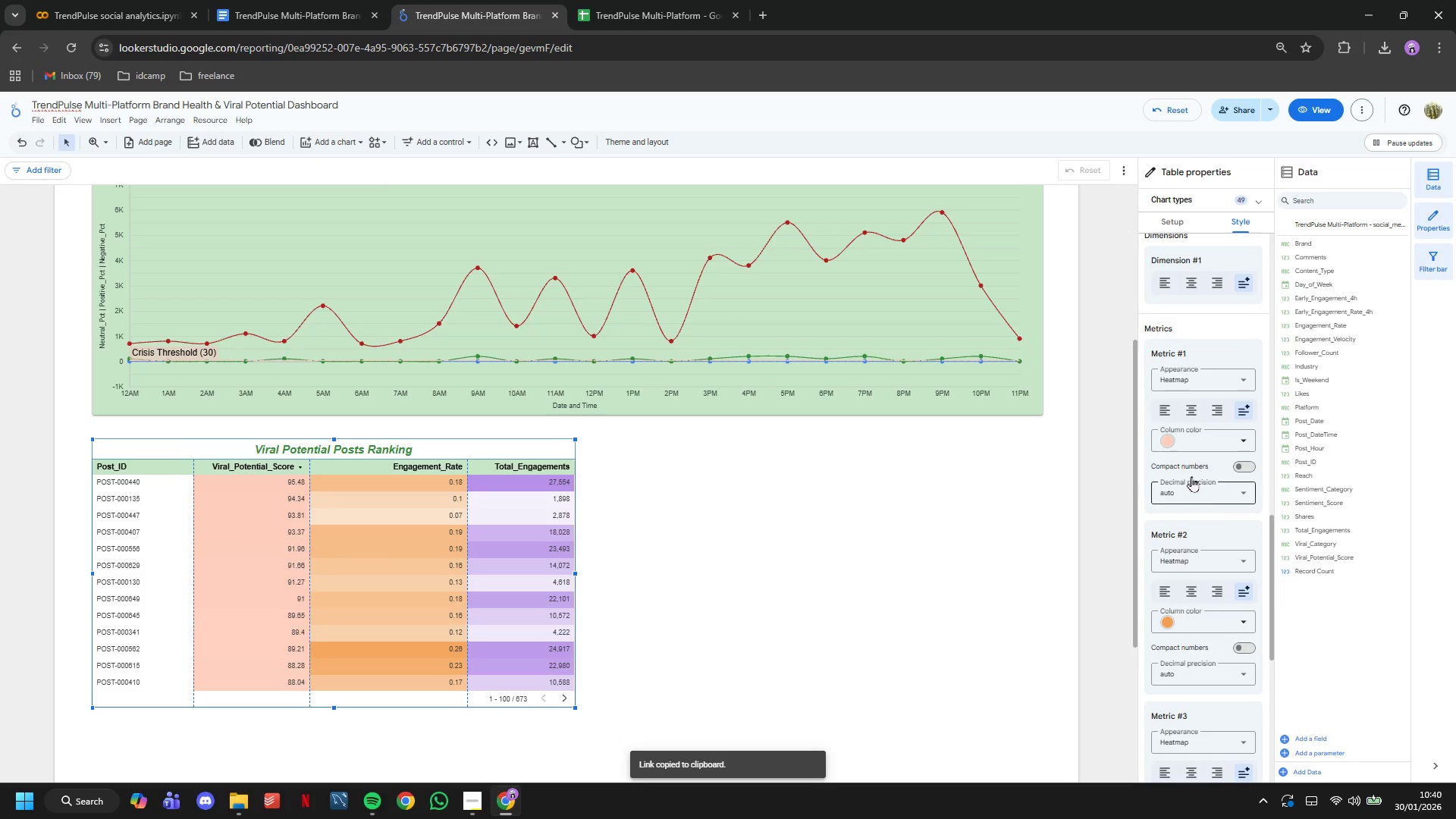 
left_click([1202, 438])
 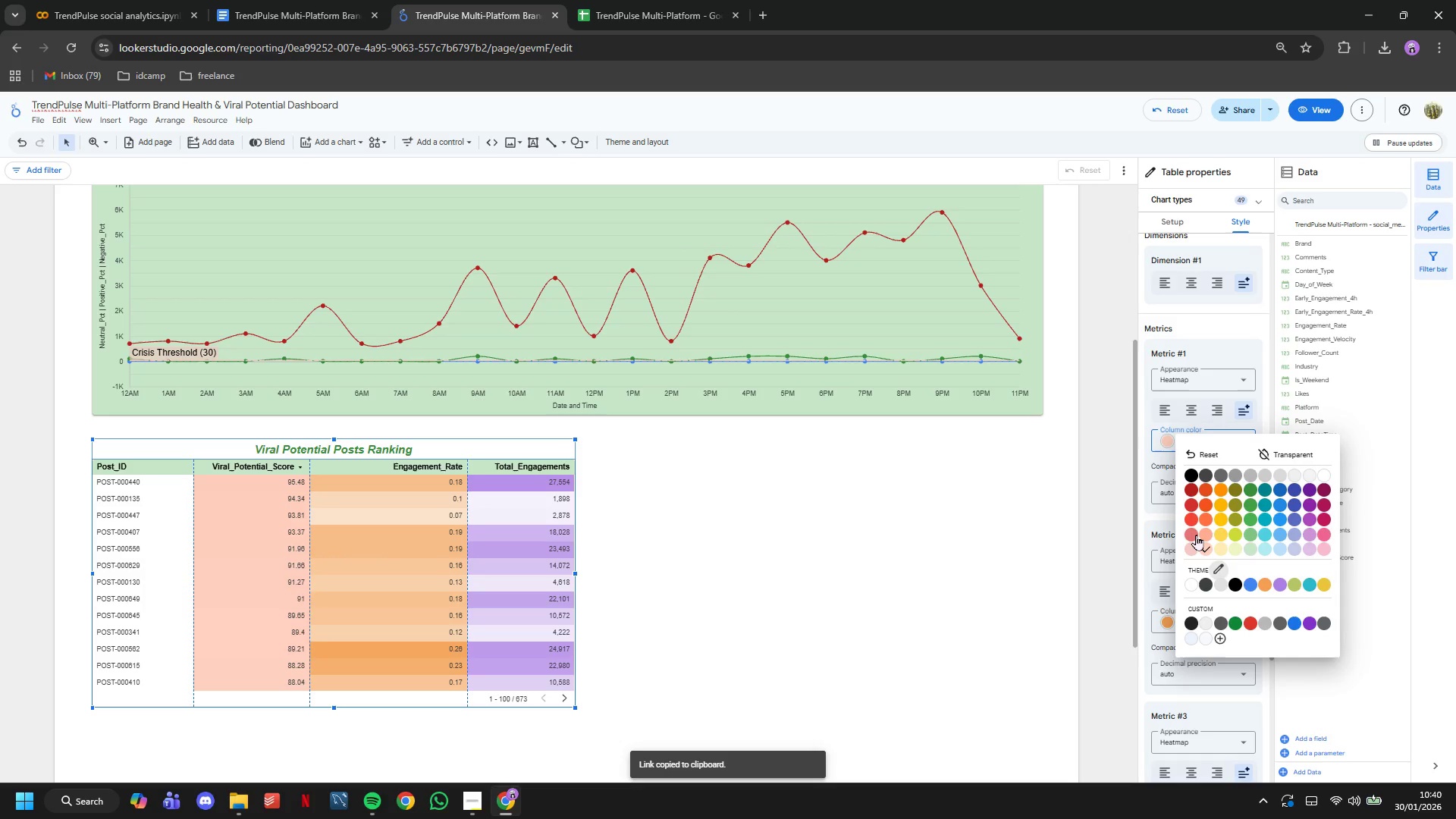 
left_click([1196, 535])
 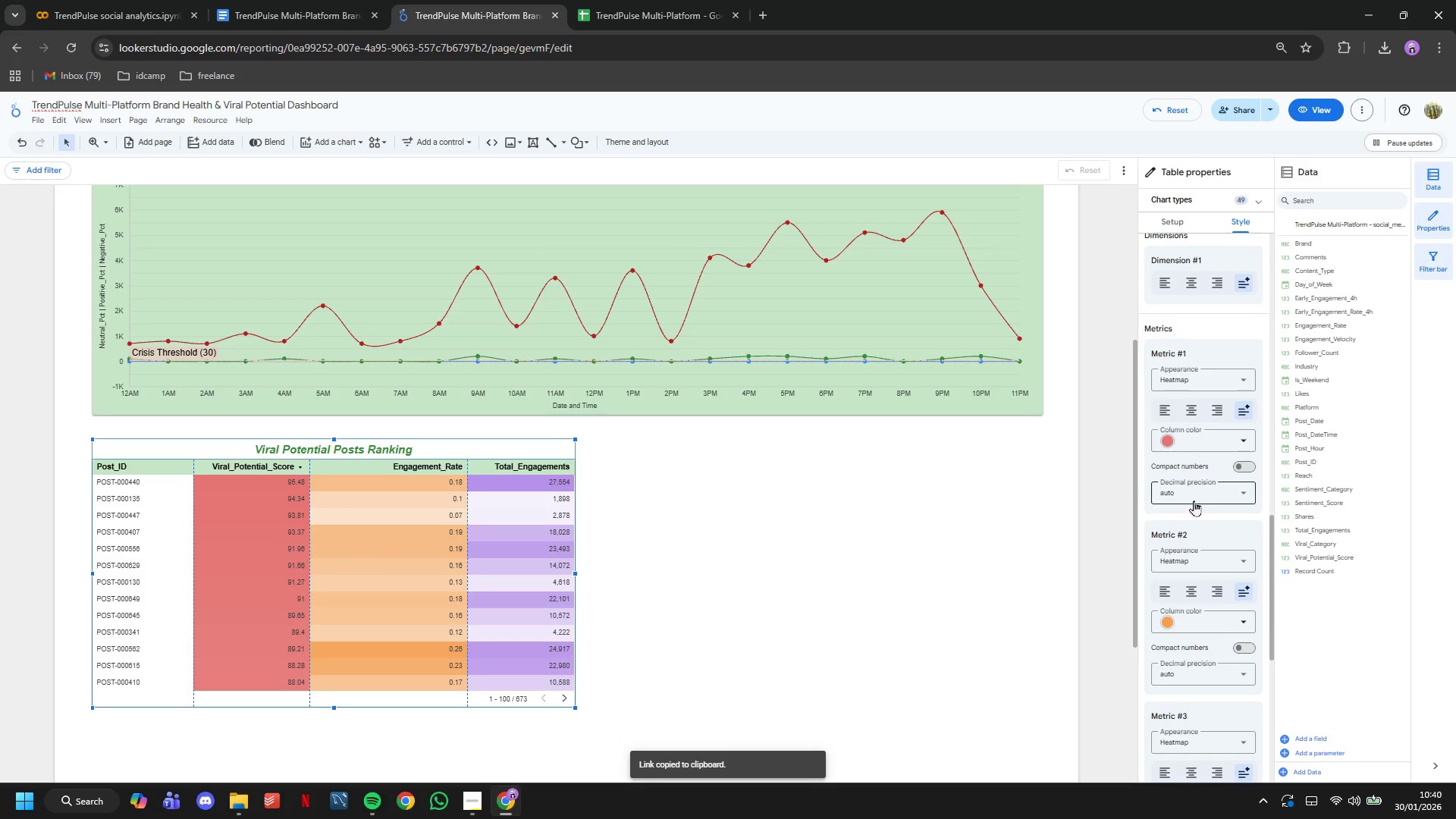 
scroll: coordinate [1194, 491], scroll_direction: down, amount: 5.0
 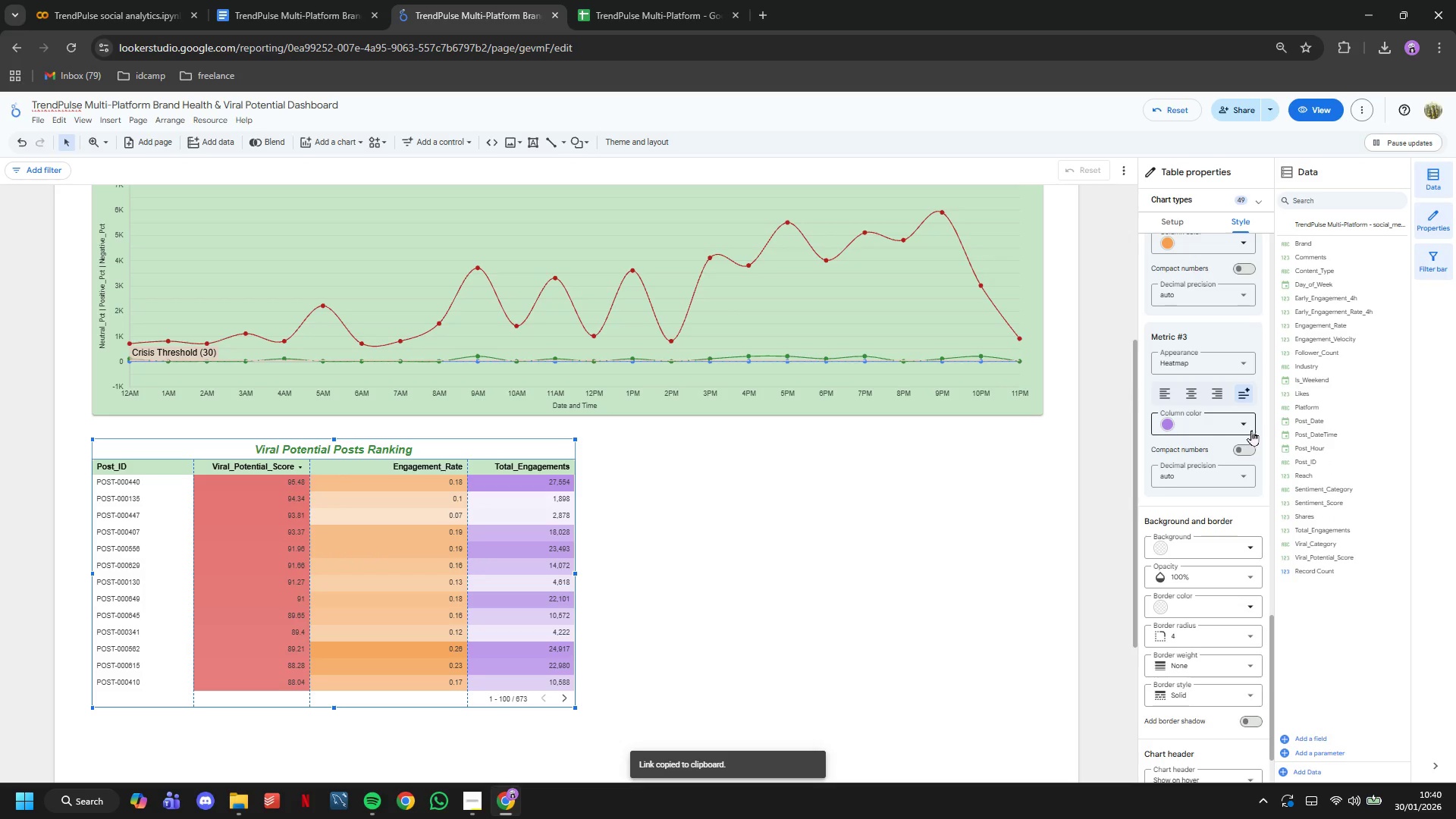 
left_click([1249, 420])
 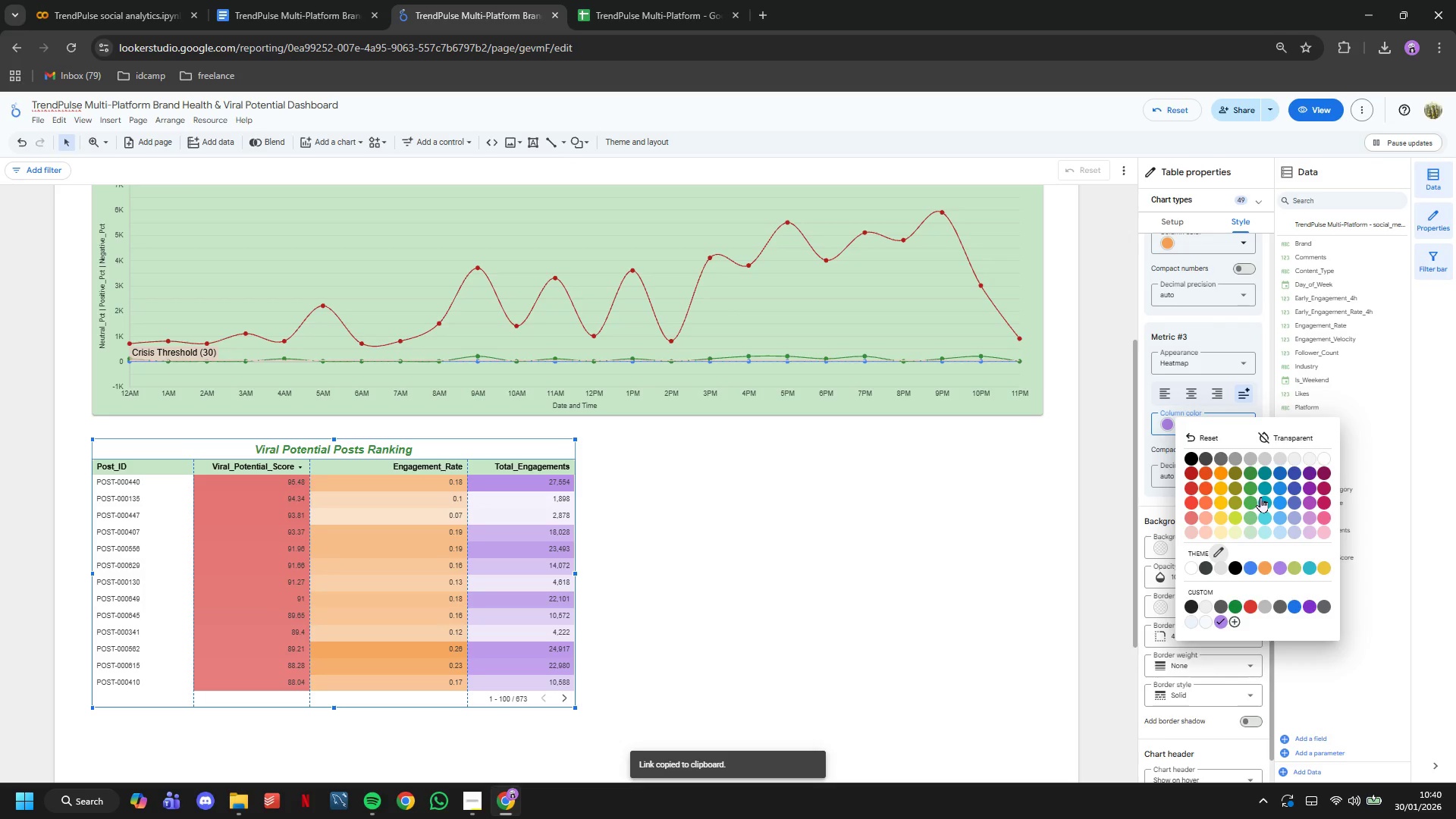 
left_click([1255, 497])
 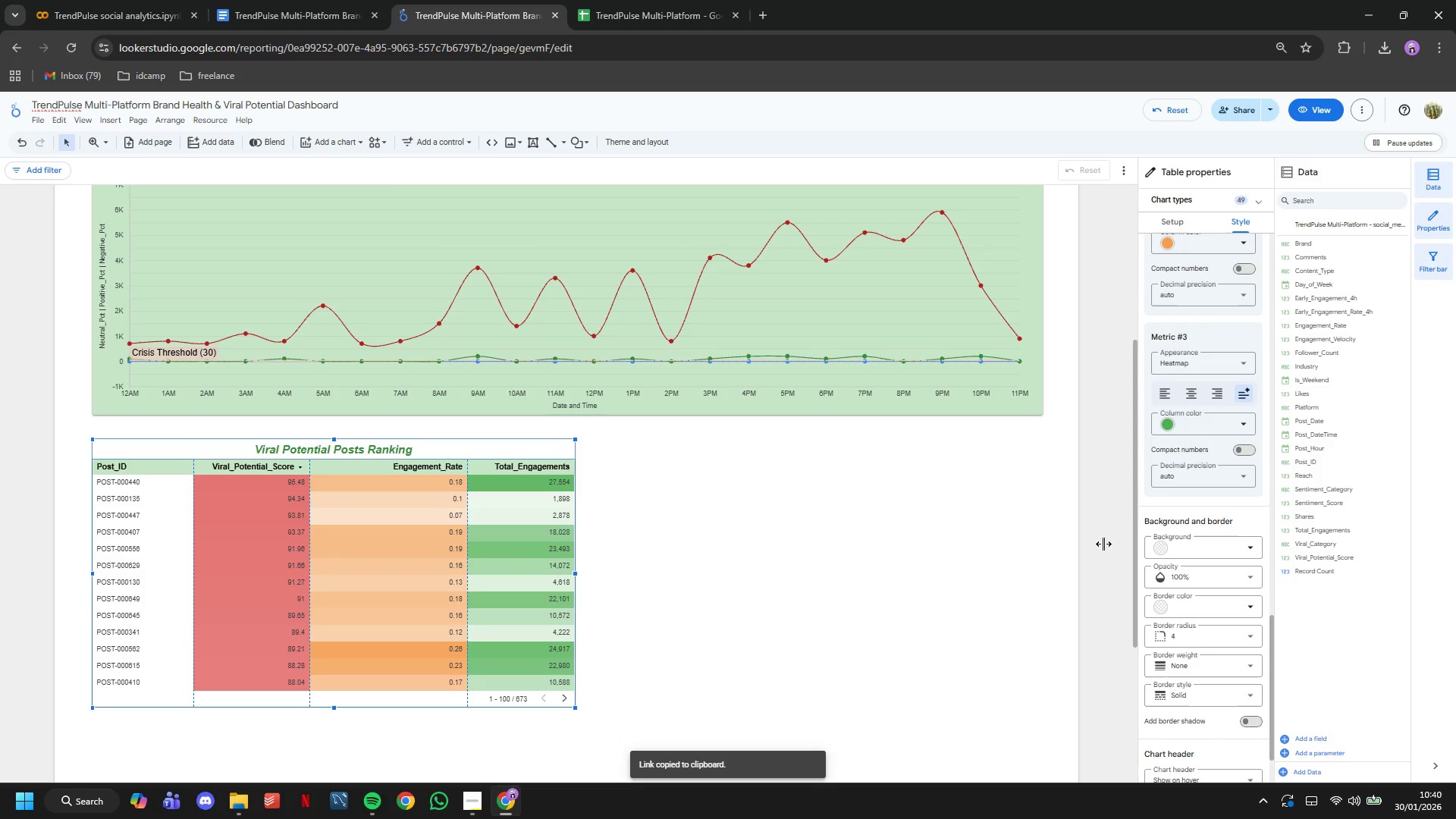 
left_click([771, 577])
 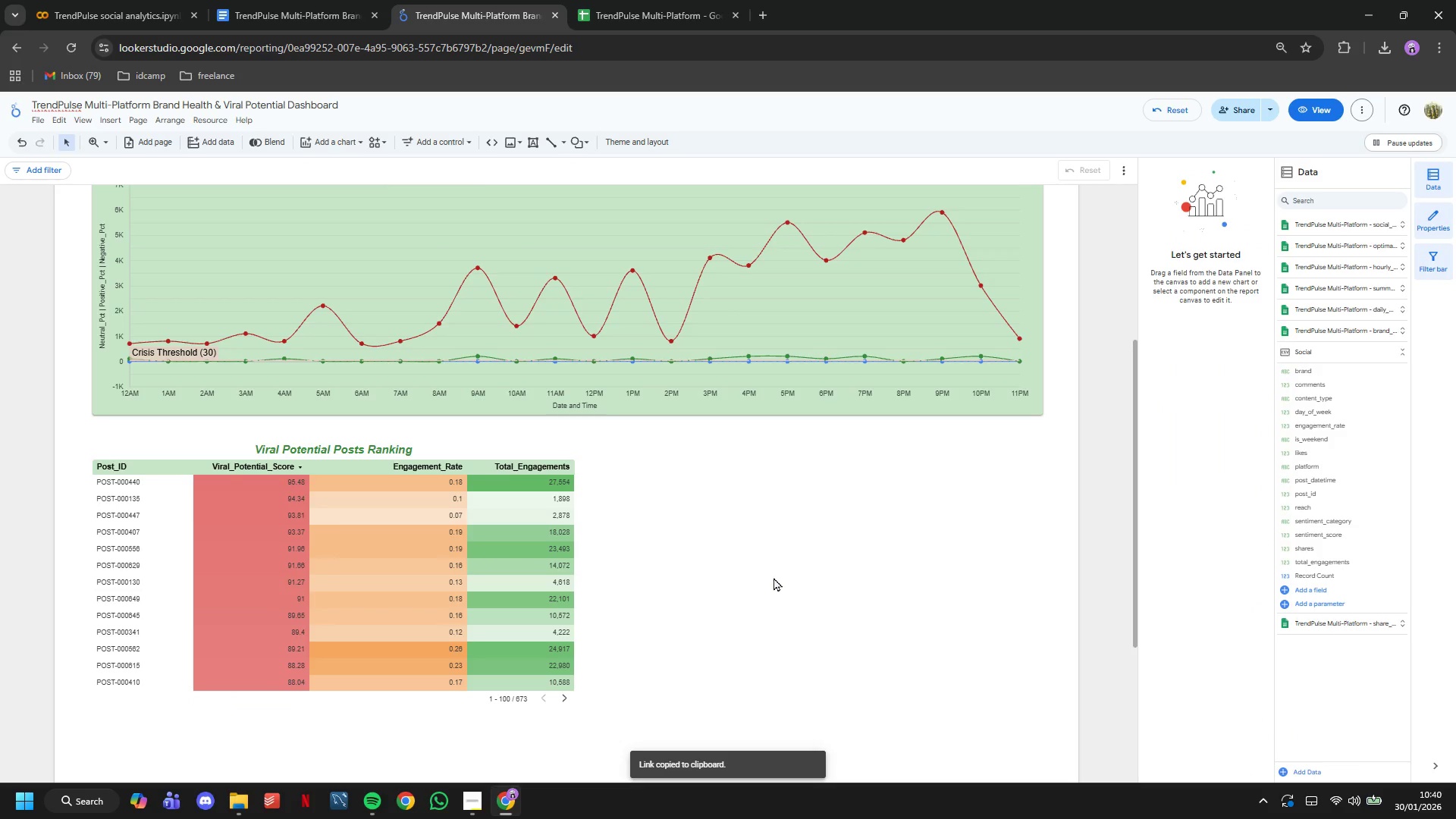 
scroll: coordinate [774, 577], scroll_direction: down, amount: 3.0
 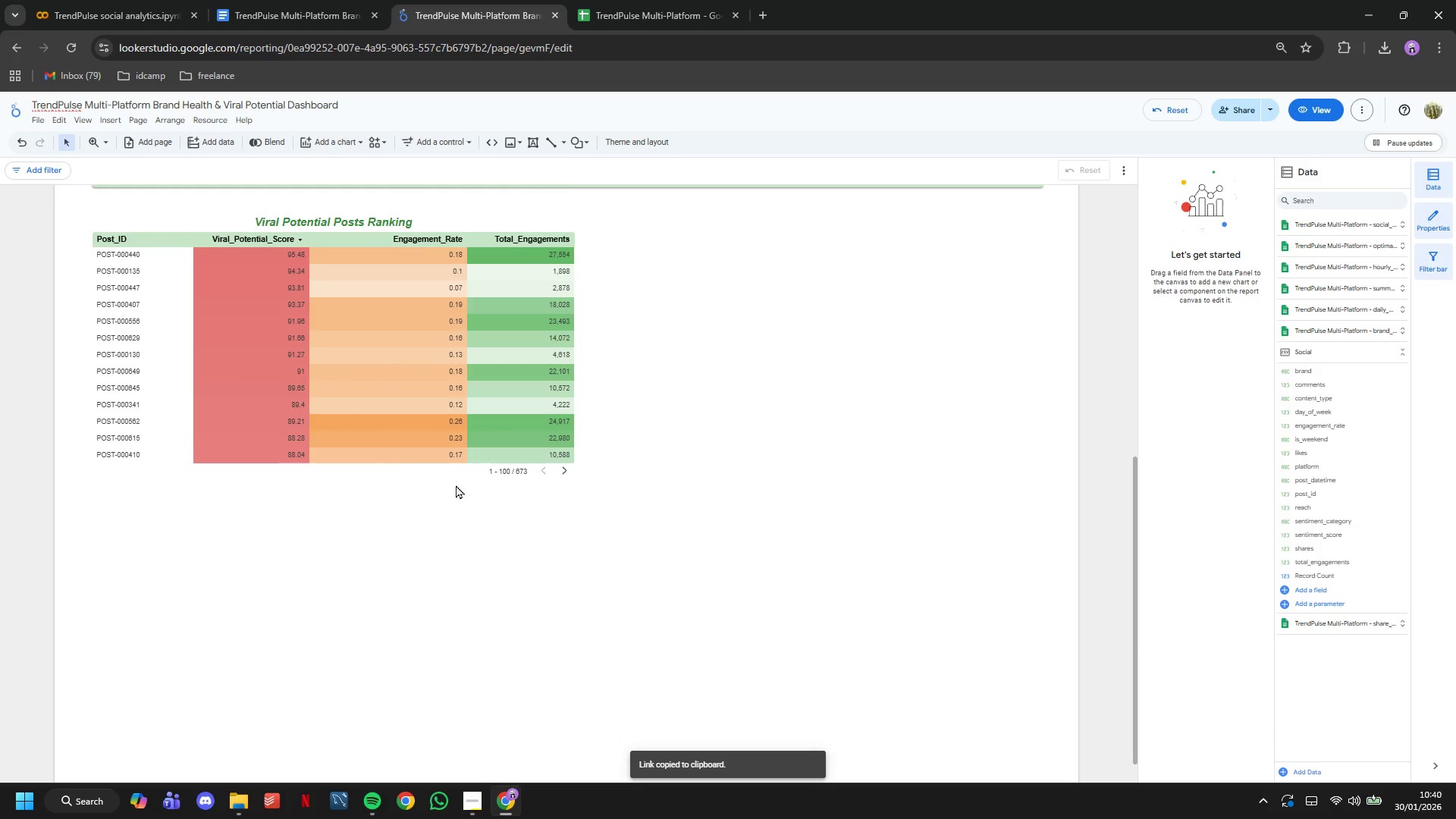 
left_click([410, 475])
 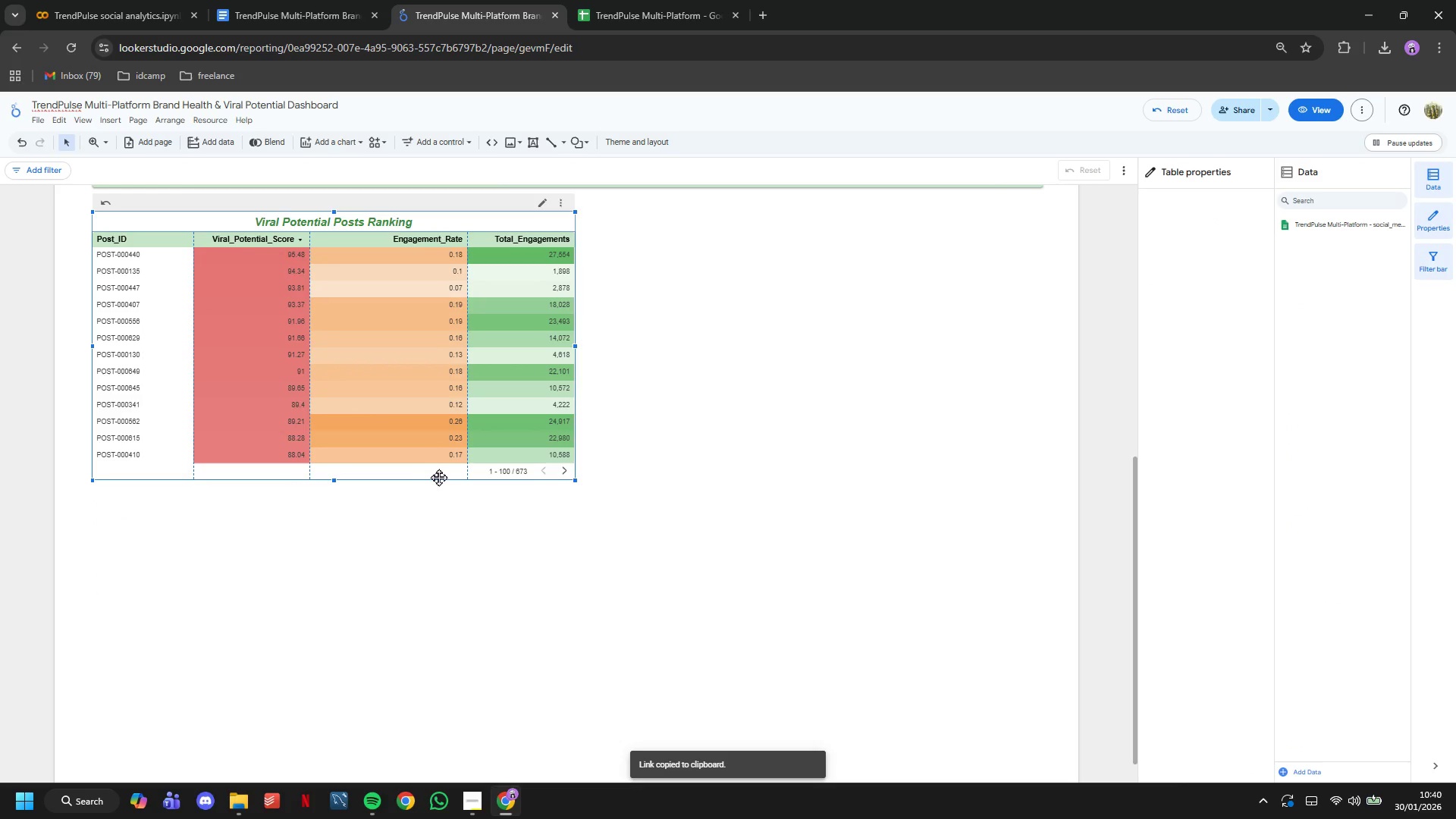 
scroll: coordinate [895, 515], scroll_direction: up, amount: 10.0
 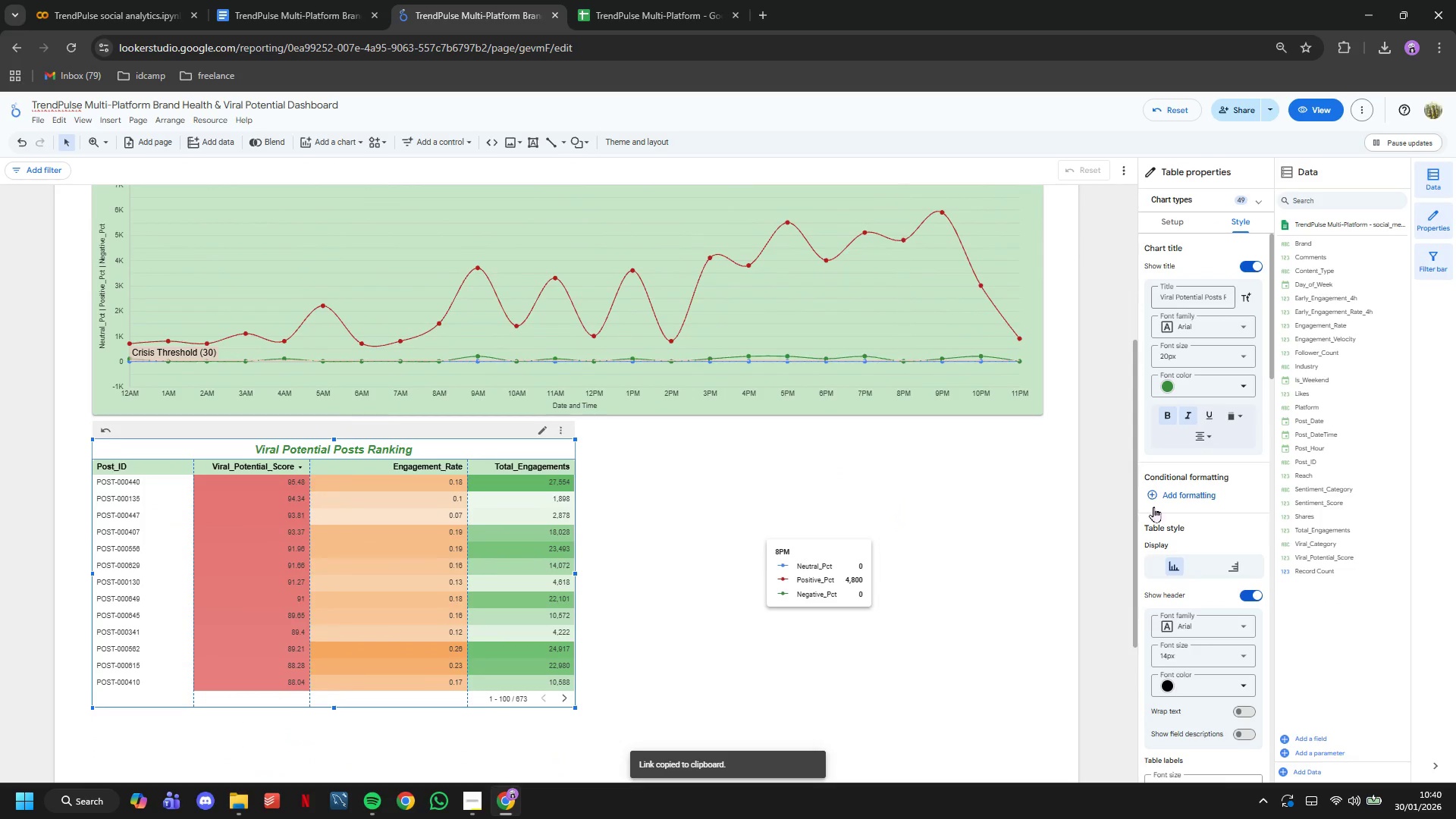 
scroll: coordinate [588, 532], scroll_direction: down, amount: 3.0
 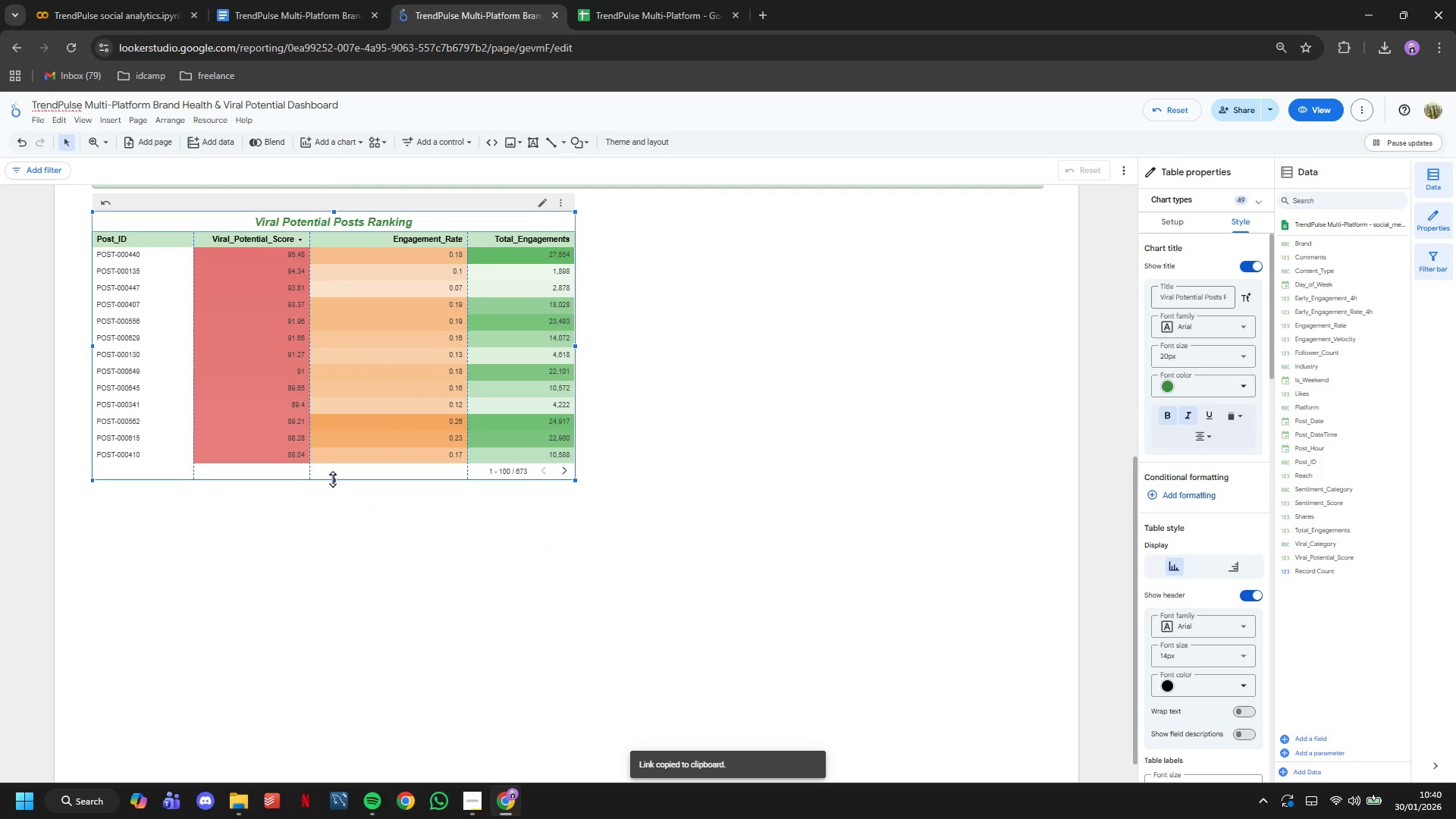 
left_click_drag(start_coordinate=[334, 479], to_coordinate=[319, 543])
 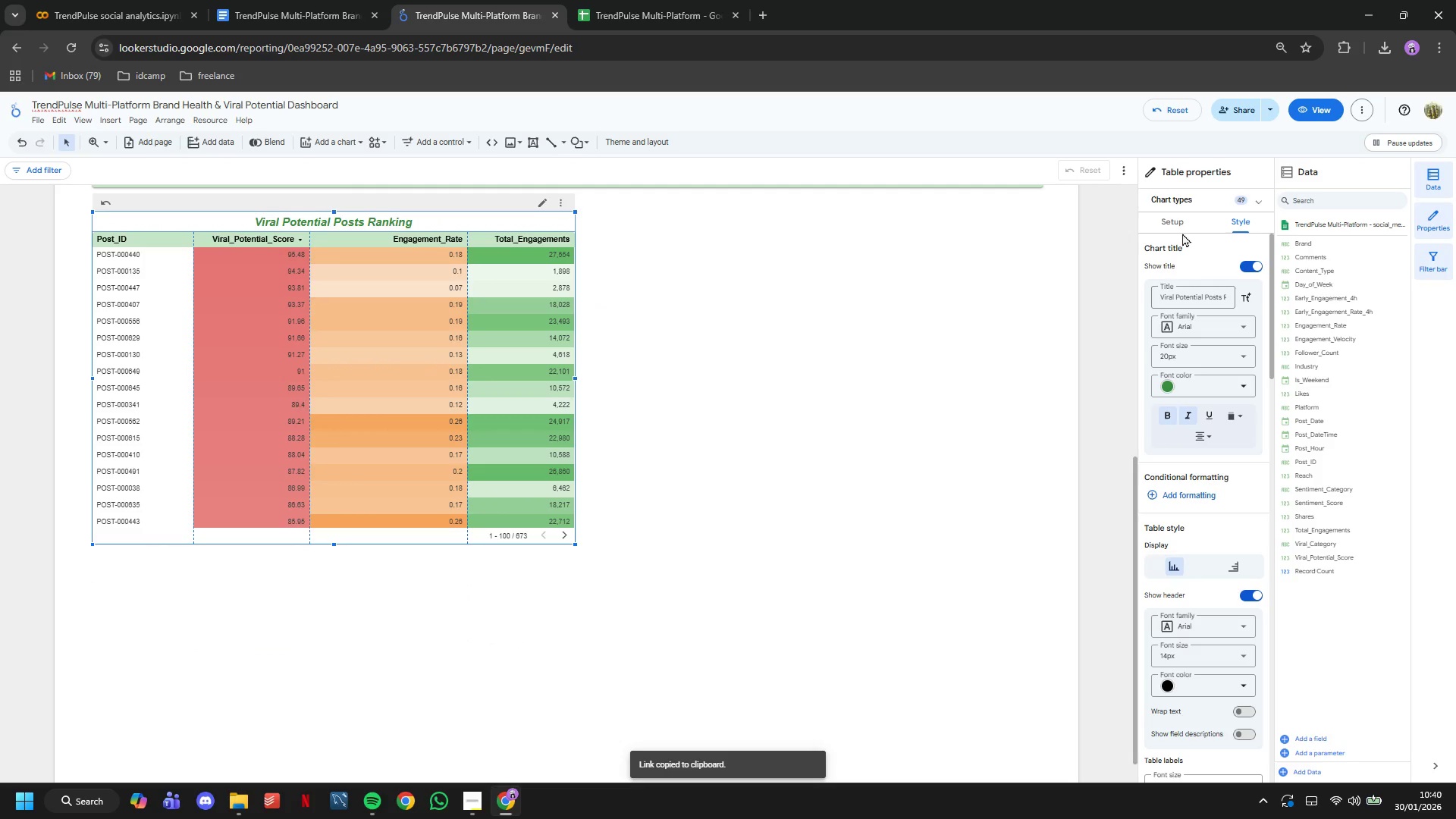 
double_click([1179, 225])
 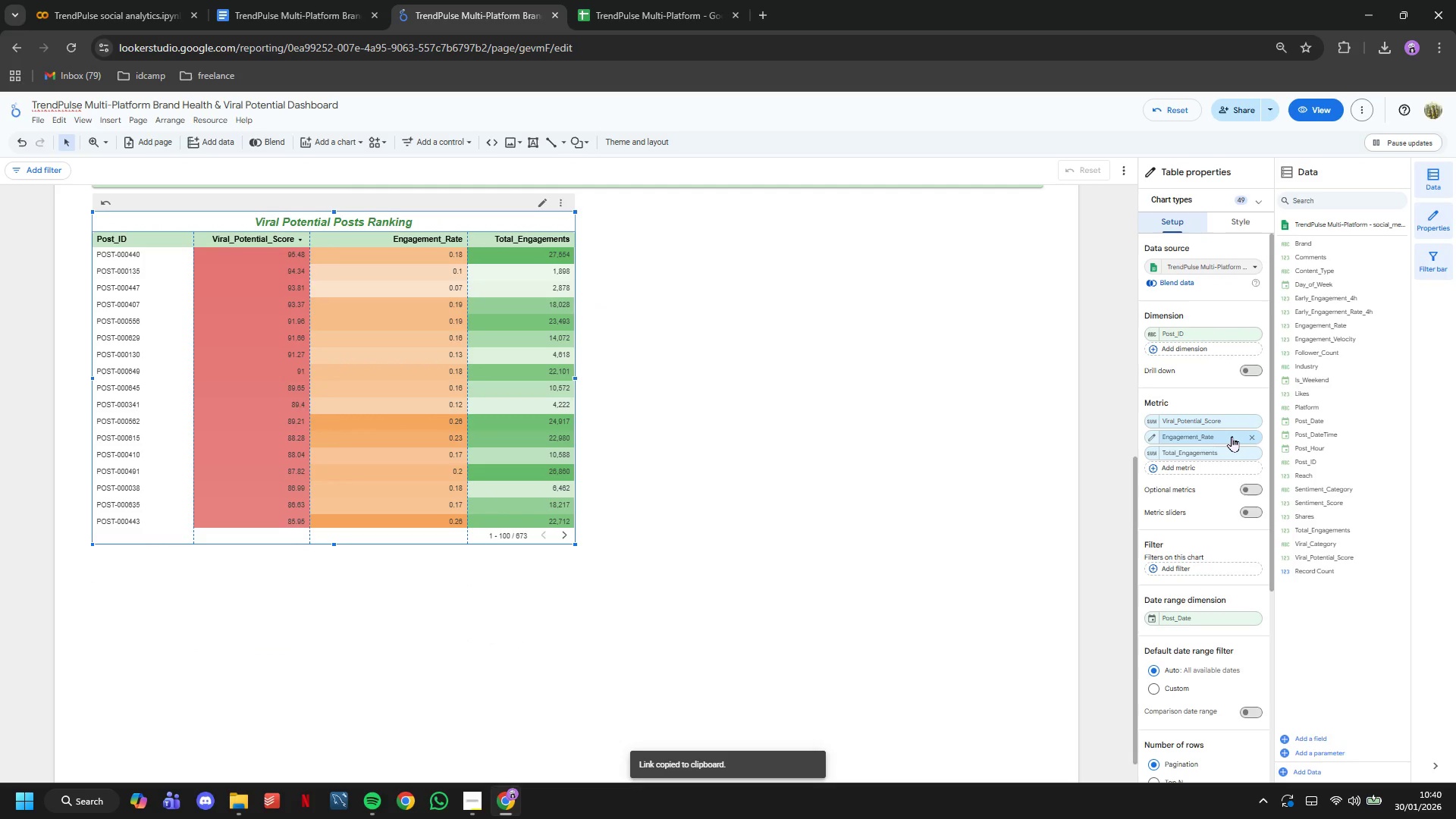 
scroll: coordinate [1232, 435], scroll_direction: down, amount: 5.0
 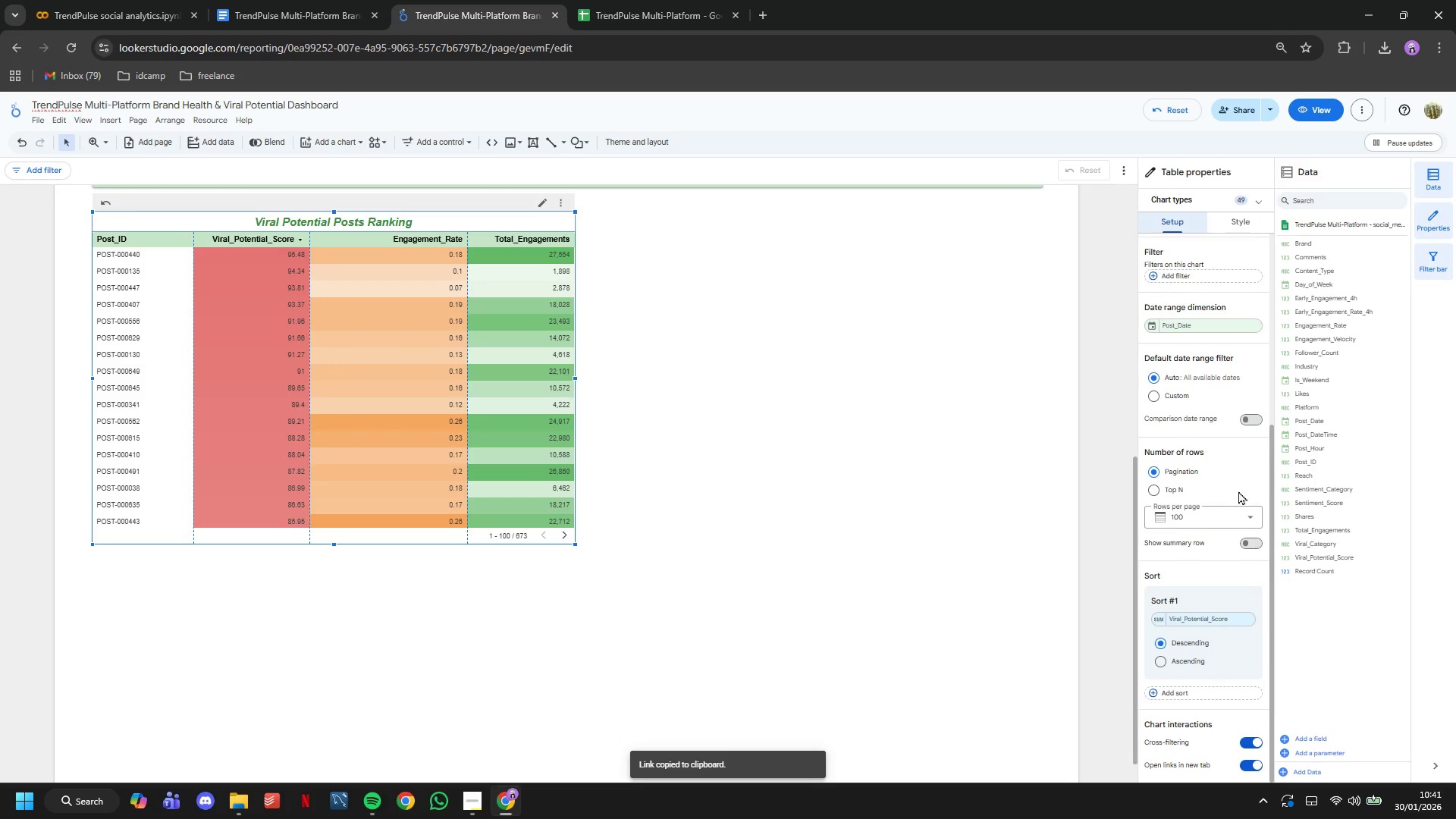 
left_click([1162, 479])
 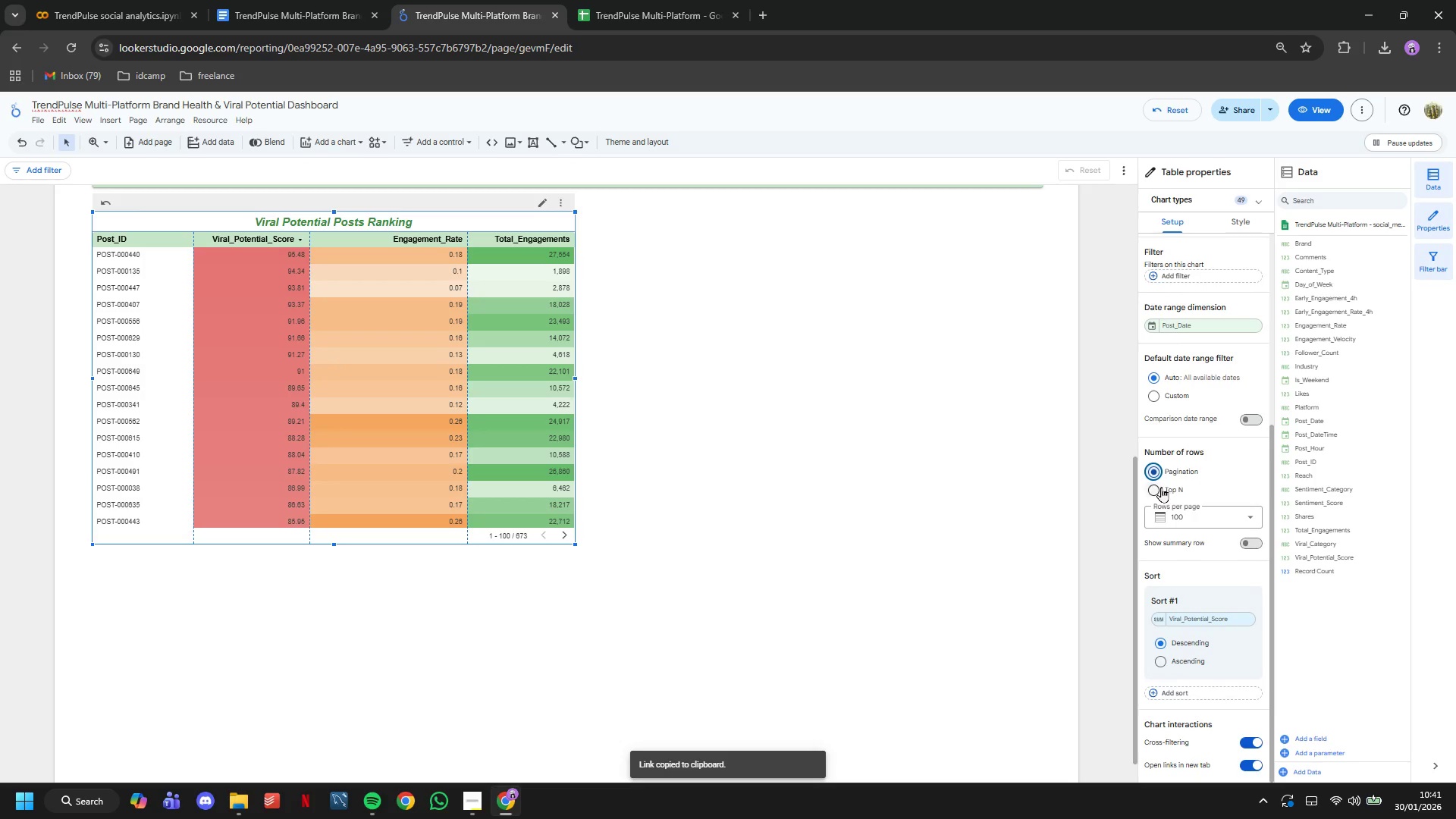 
left_click([1161, 487])
 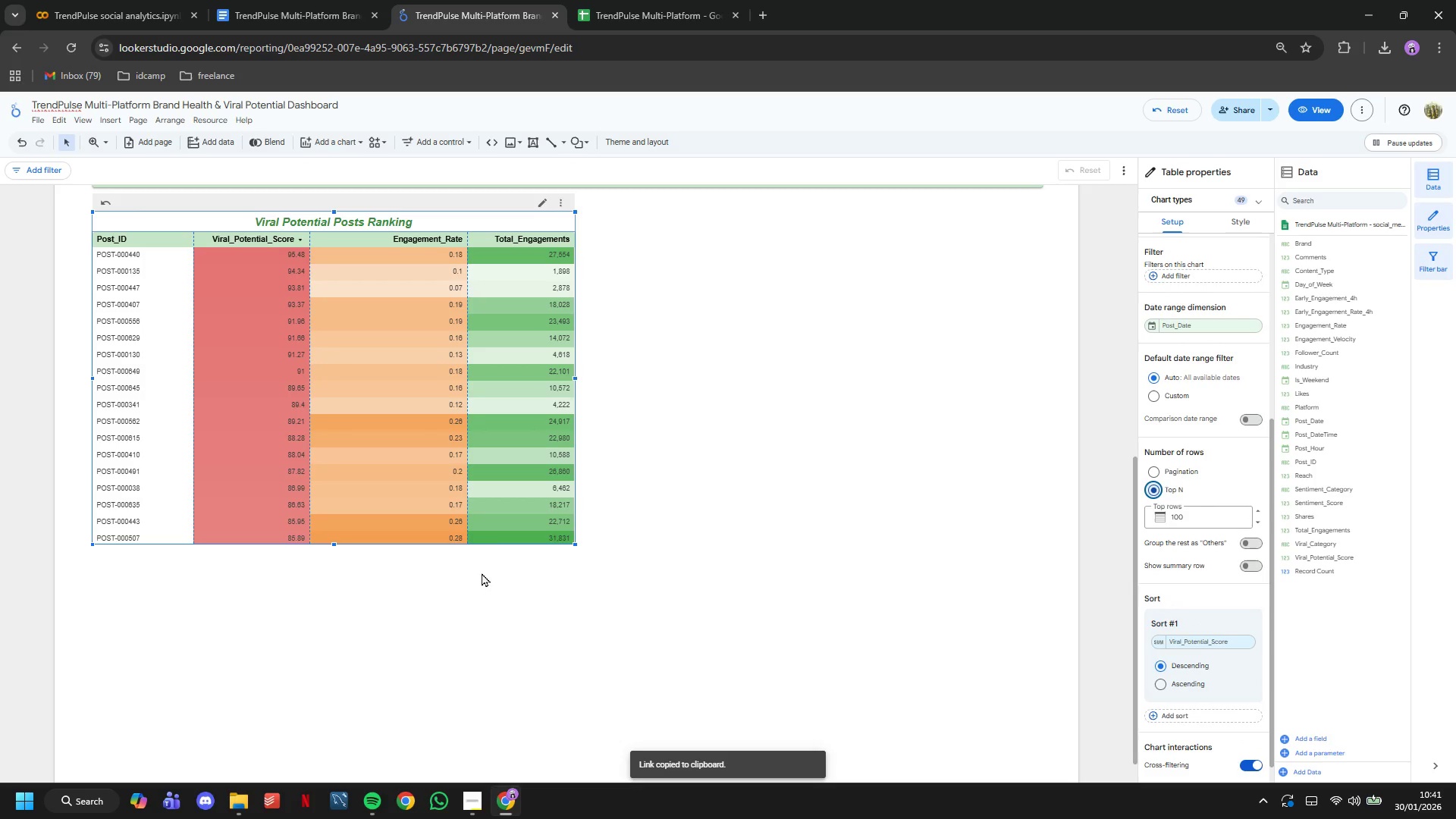 
left_click_drag(start_coordinate=[336, 543], to_coordinate=[330, 591])
 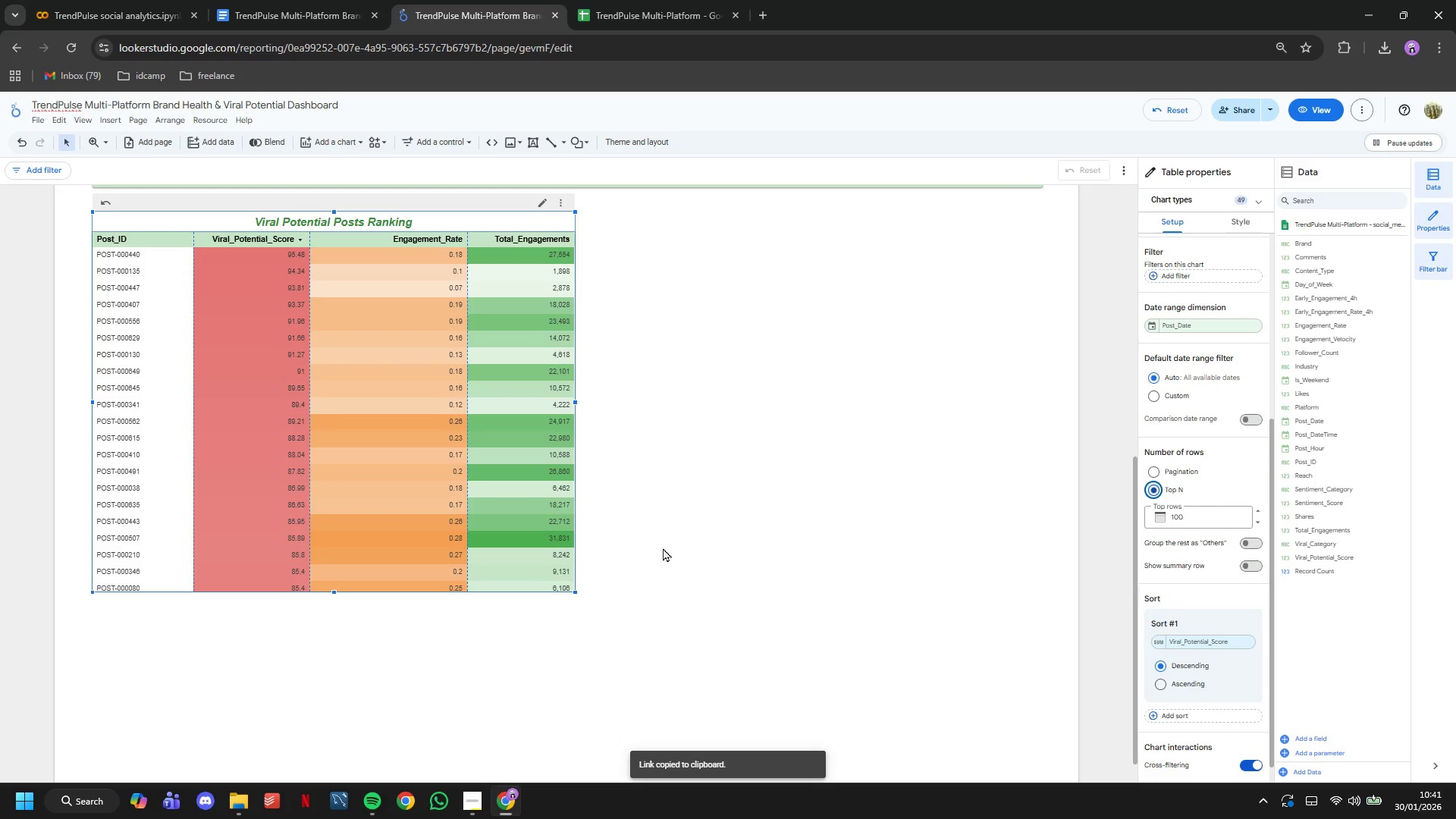 
left_click([663, 548])
 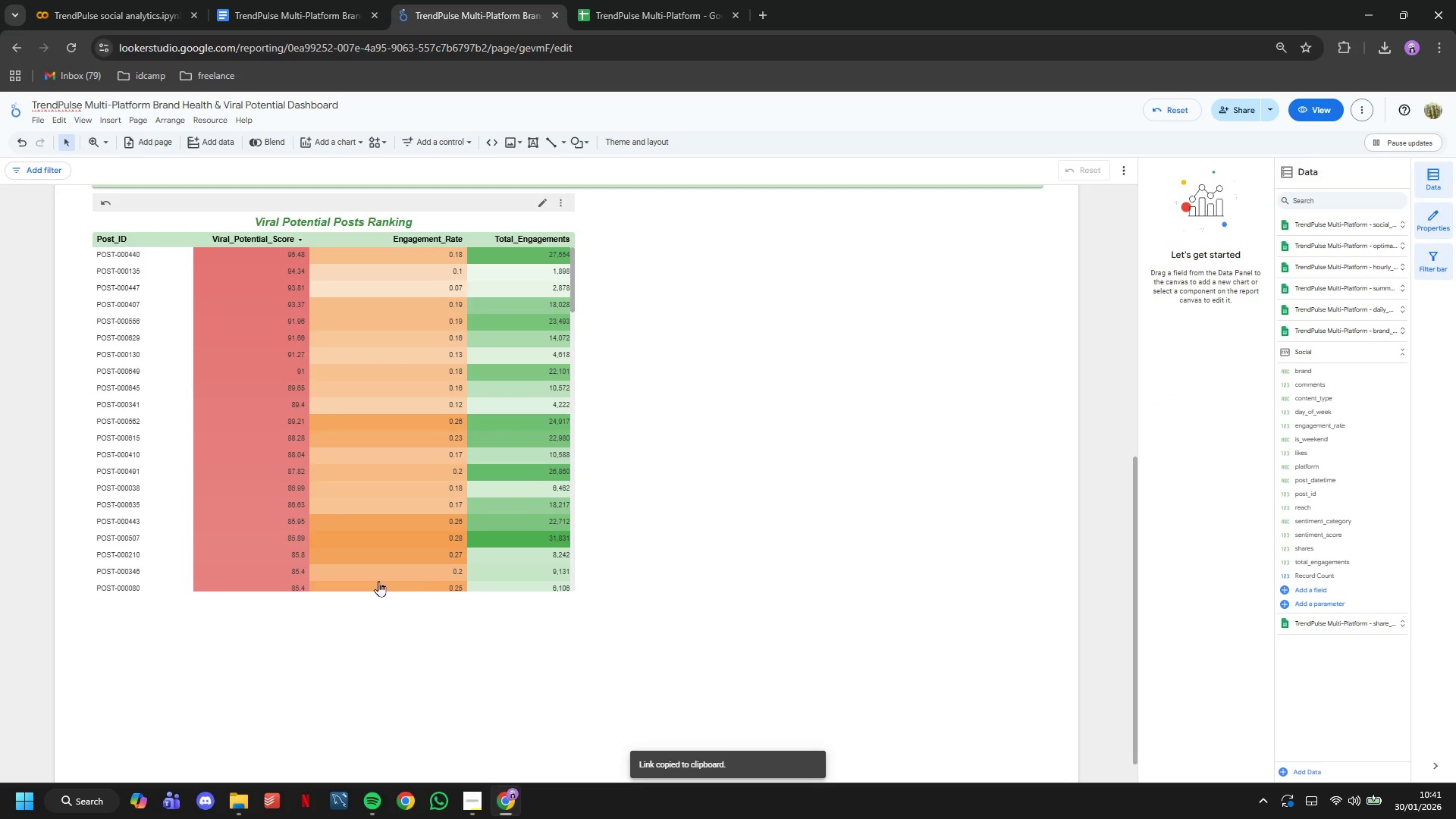 
left_click([370, 576])
 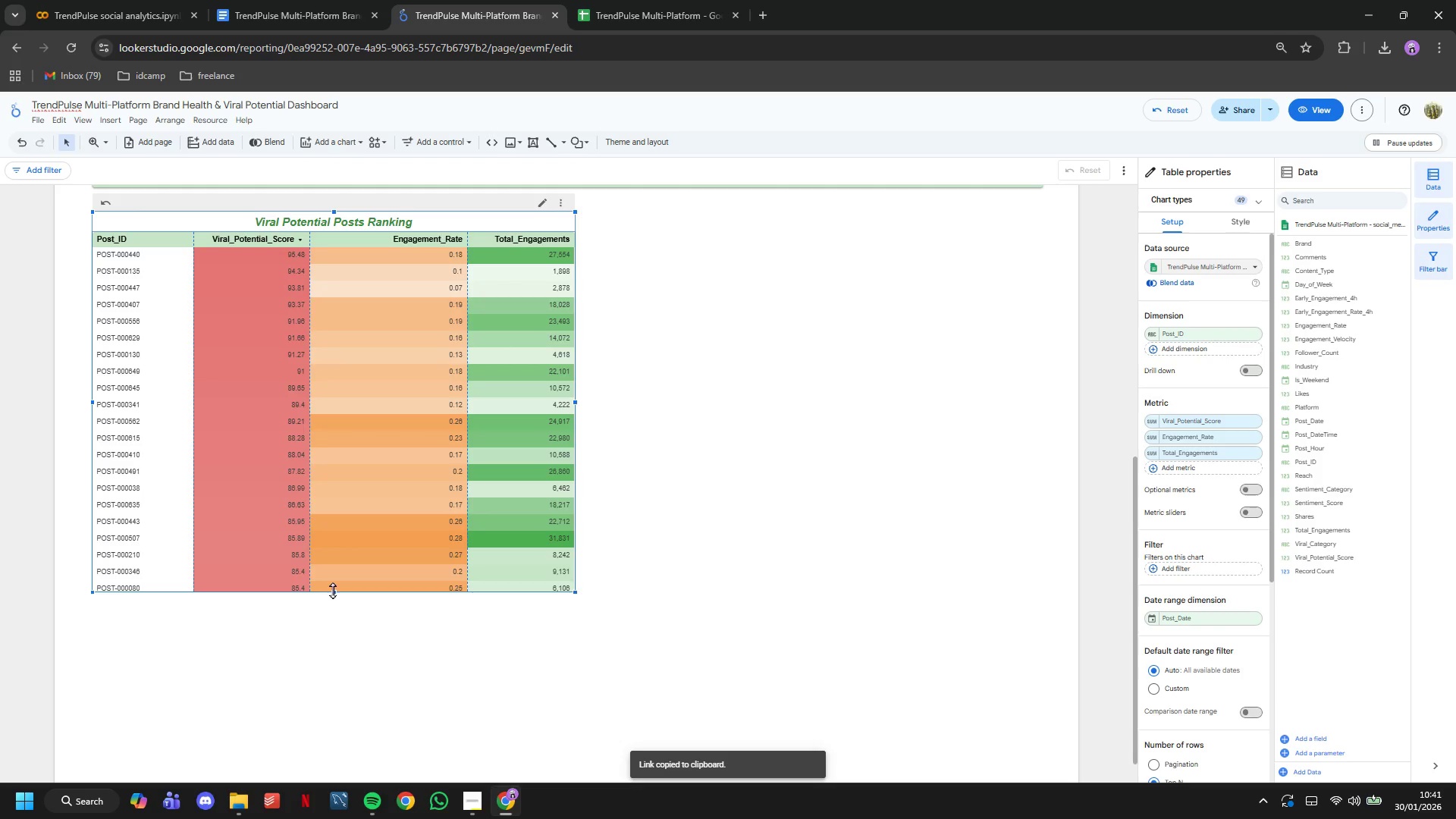 
left_click_drag(start_coordinate=[334, 590], to_coordinate=[306, 629])
 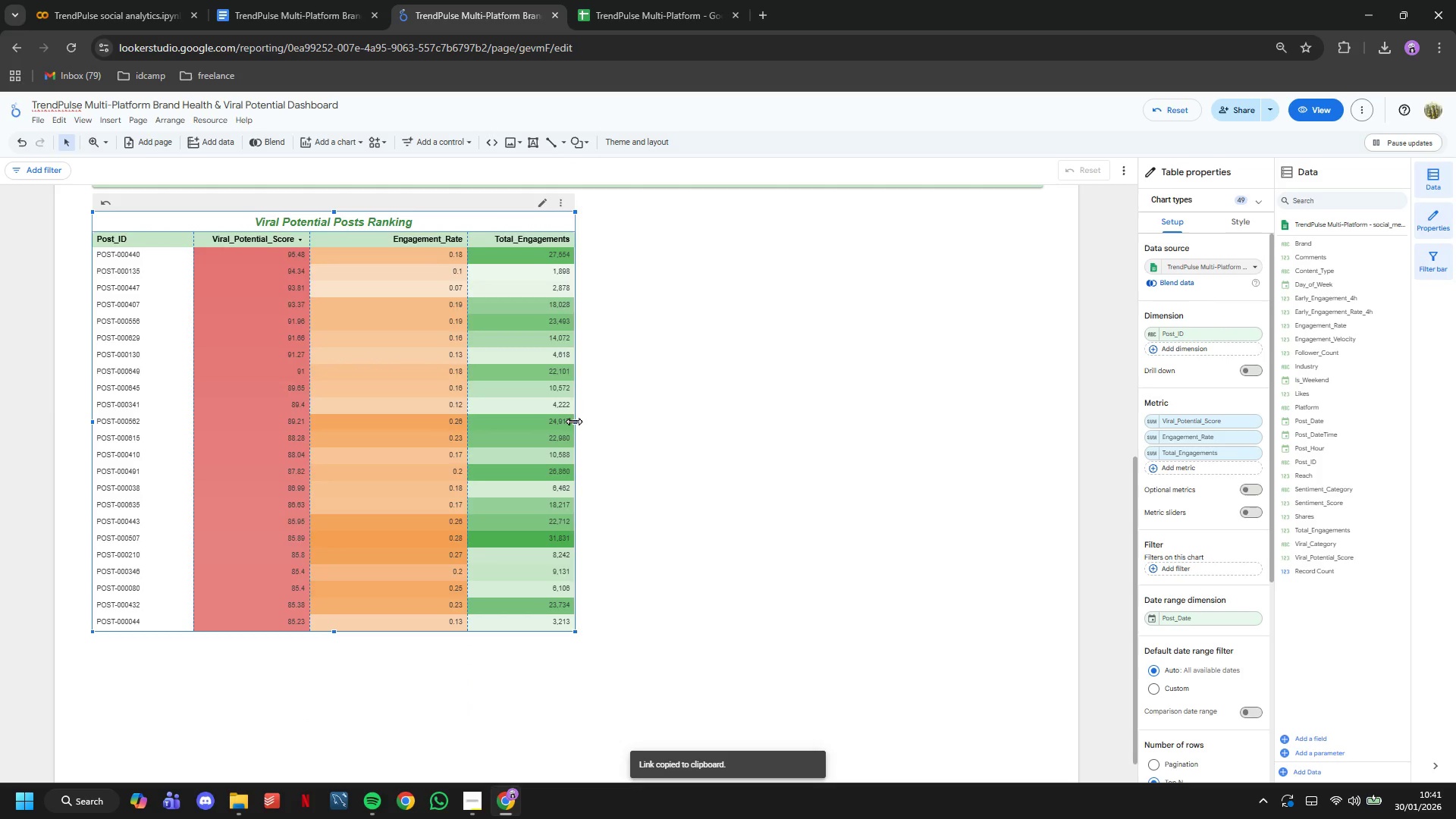 
left_click_drag(start_coordinate=[573, 421], to_coordinate=[575, 425])
 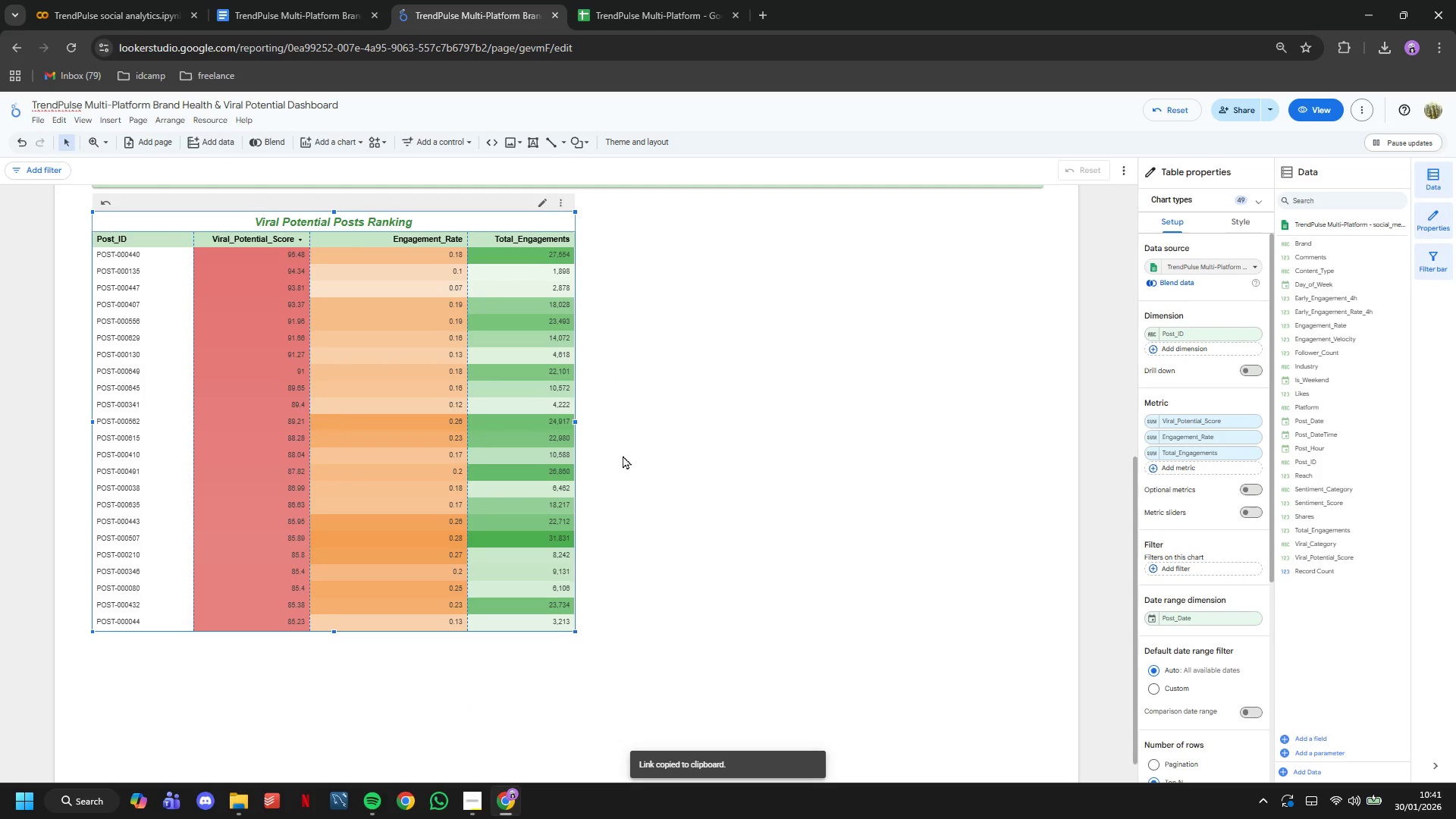 
left_click([623, 455])
 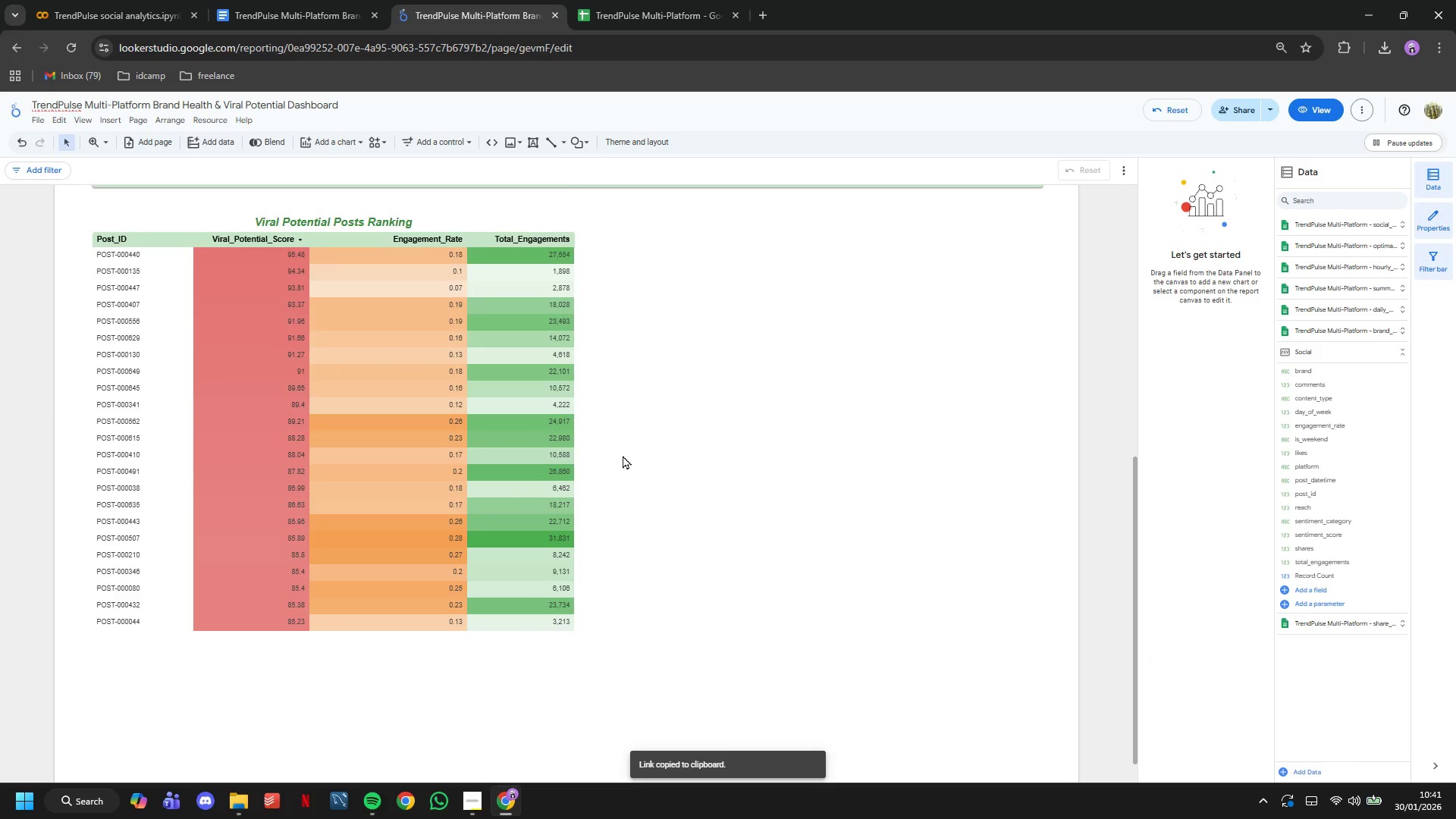 
scroll: coordinate [623, 459], scroll_direction: up, amount: 7.0
 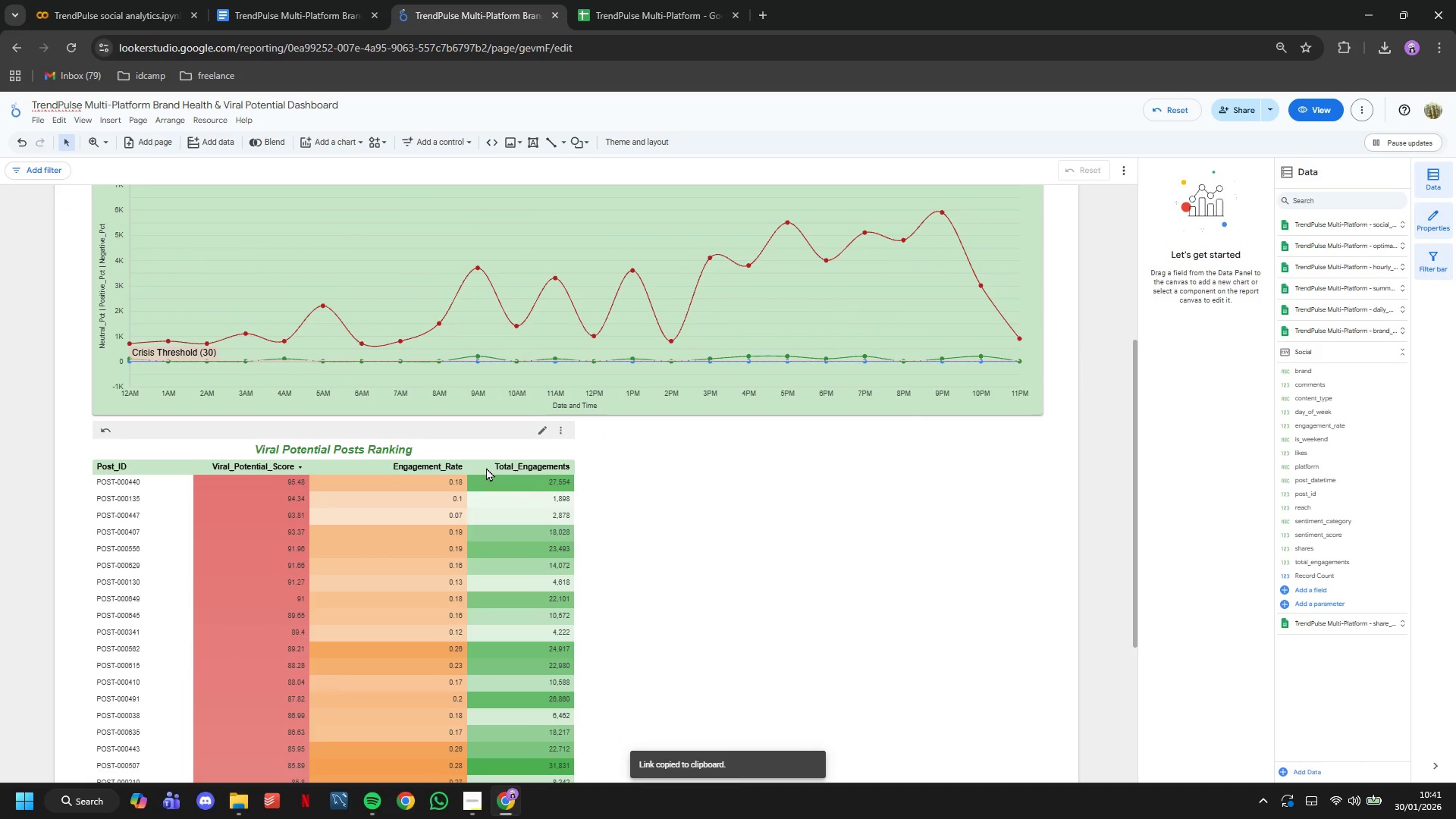 
left_click([486, 467])
 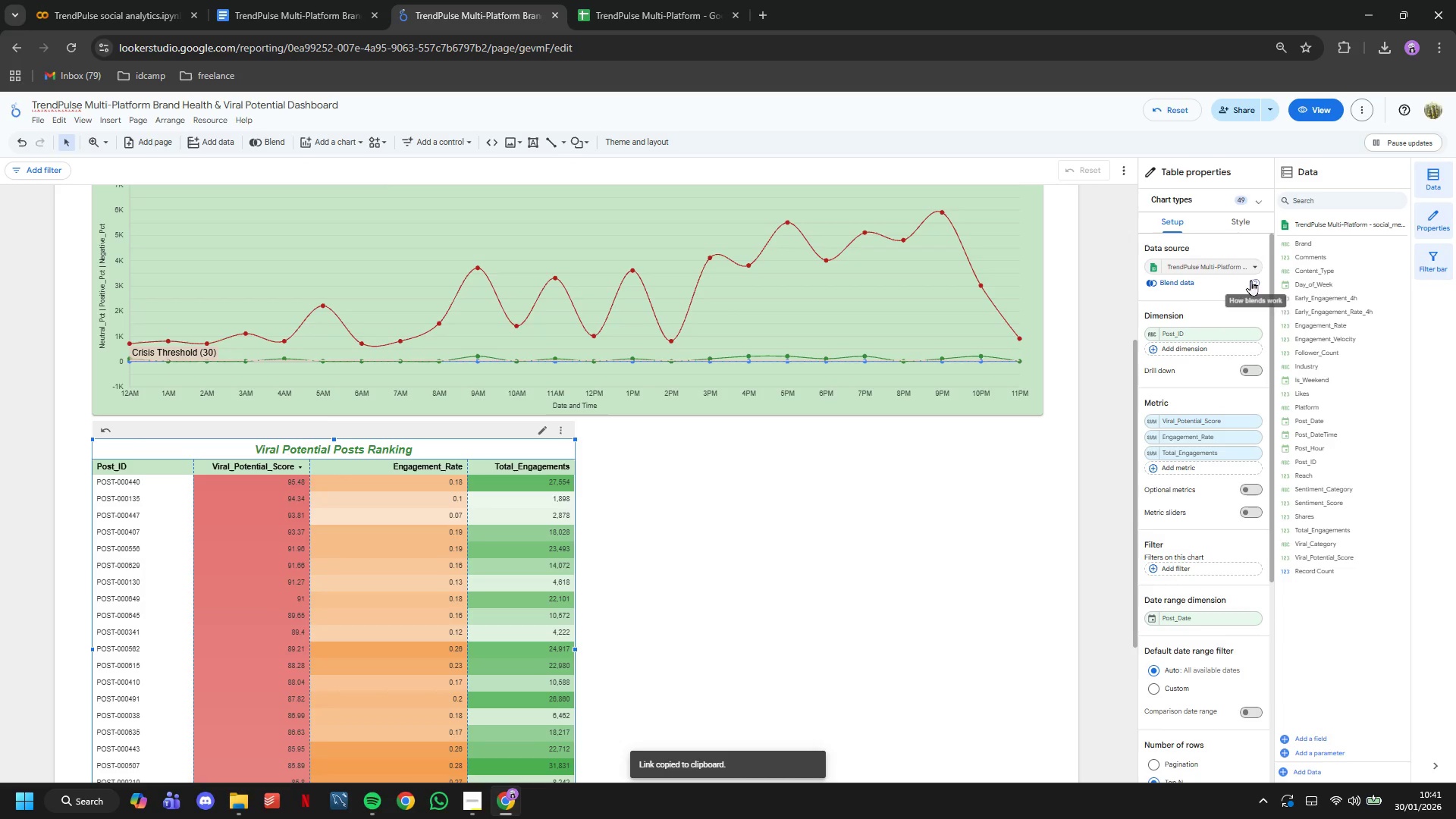 
left_click([1238, 232])
 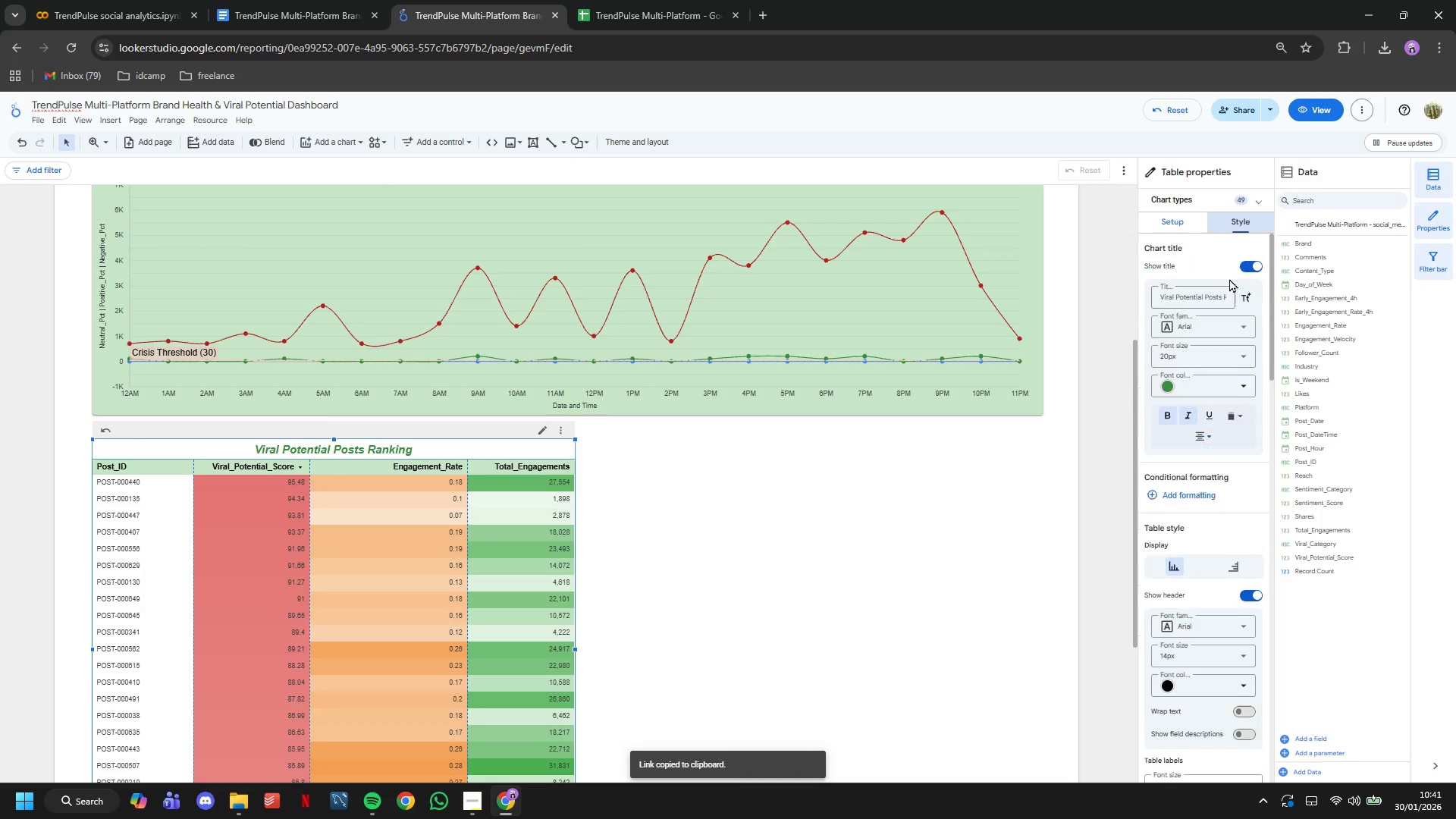 
scroll: coordinate [1229, 390], scroll_direction: down, amount: 28.0
 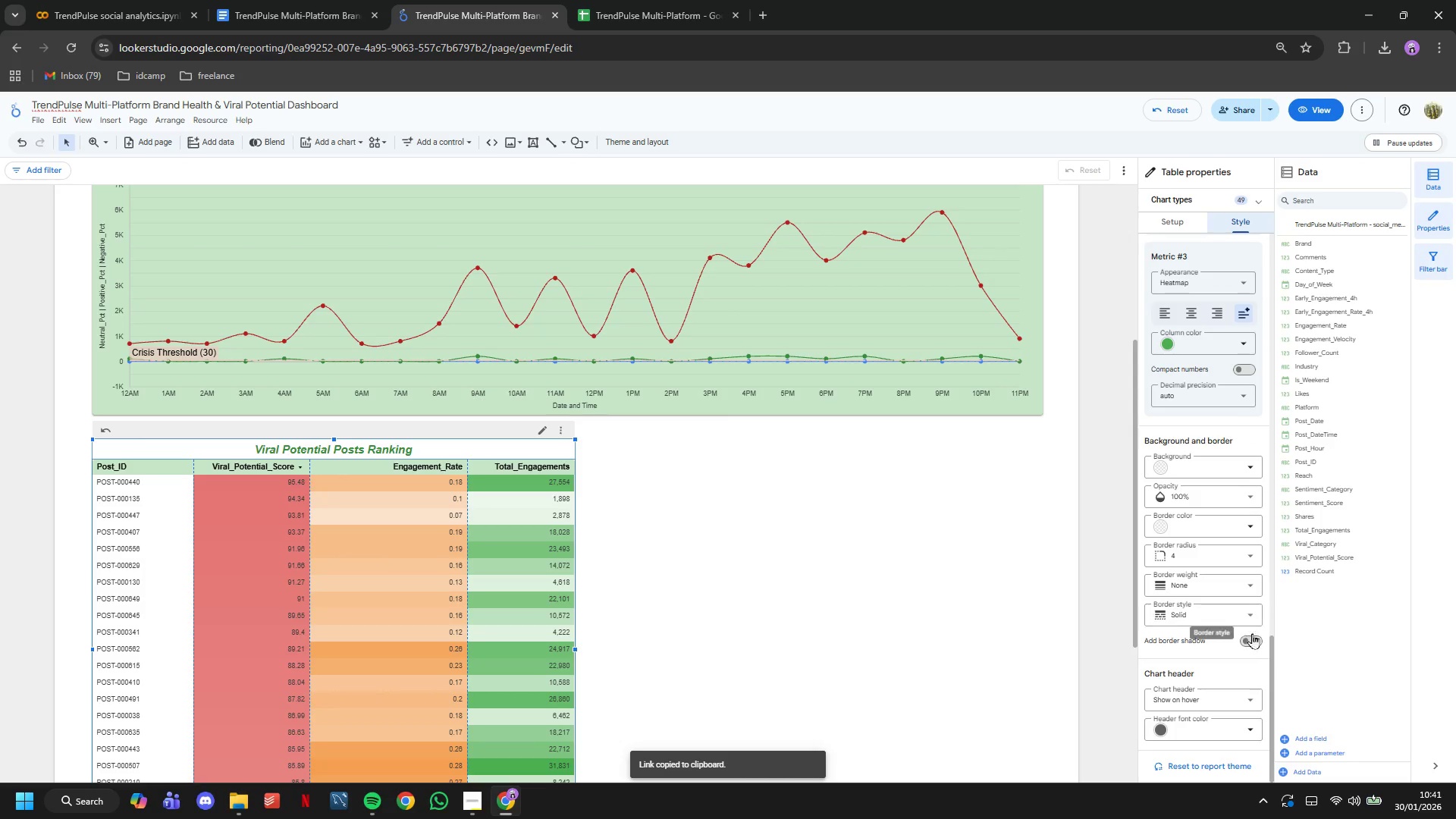 
left_click([1252, 648])
 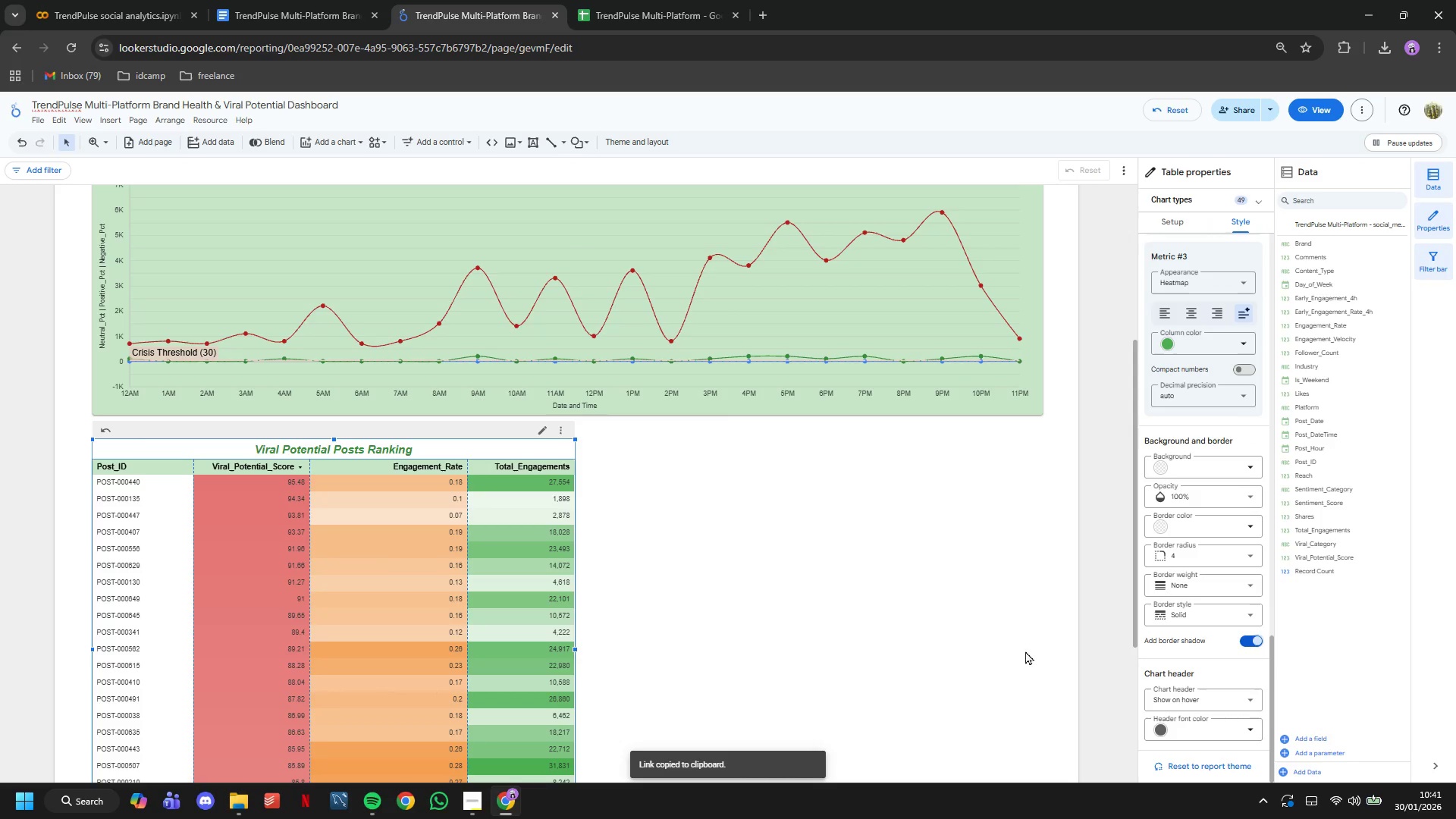 
left_click_drag(start_coordinate=[901, 600], to_coordinate=[896, 598])
 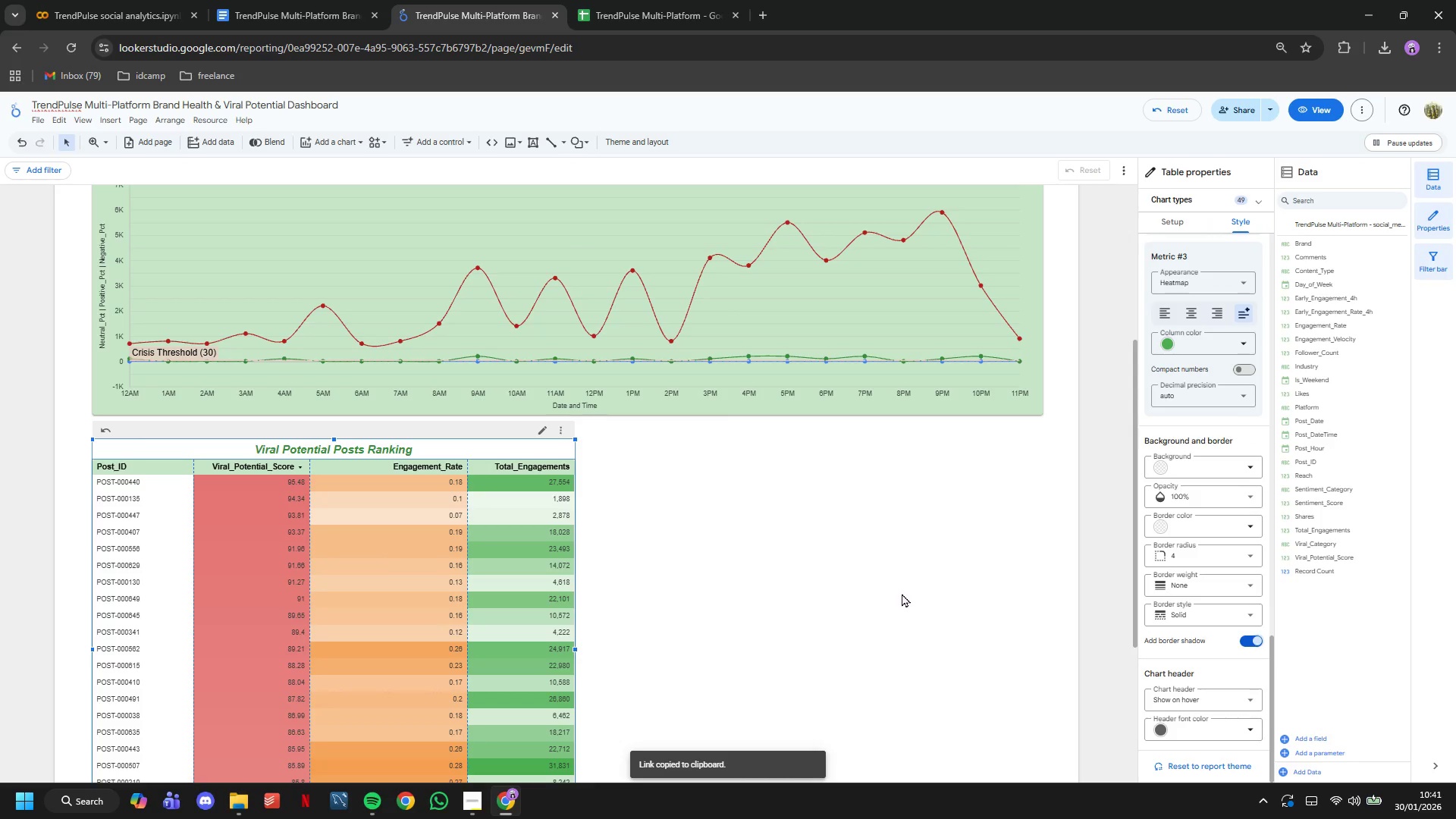 
scroll: coordinate [902, 593], scroll_direction: down, amount: 3.0
 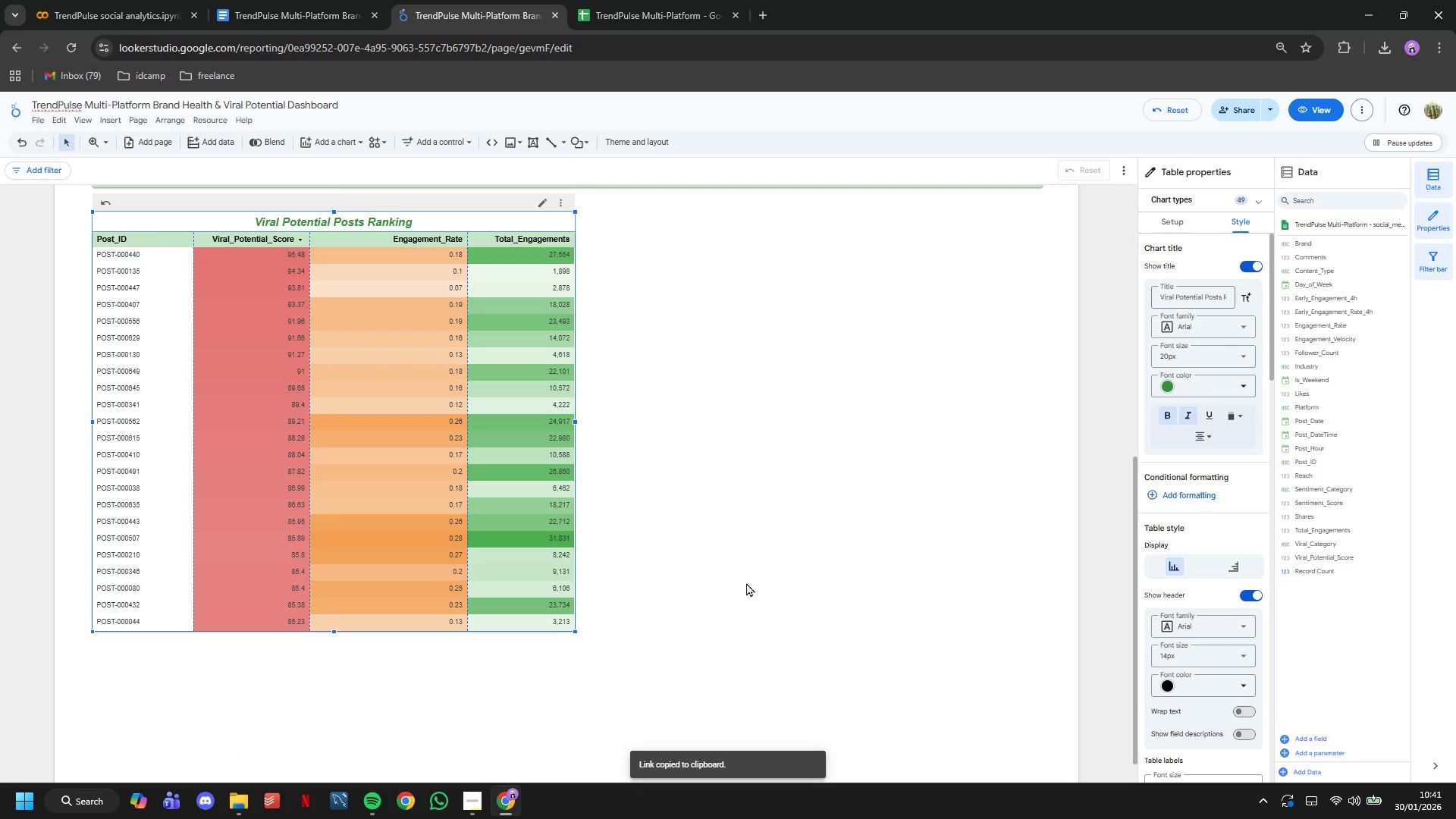 
left_click([746, 582])
 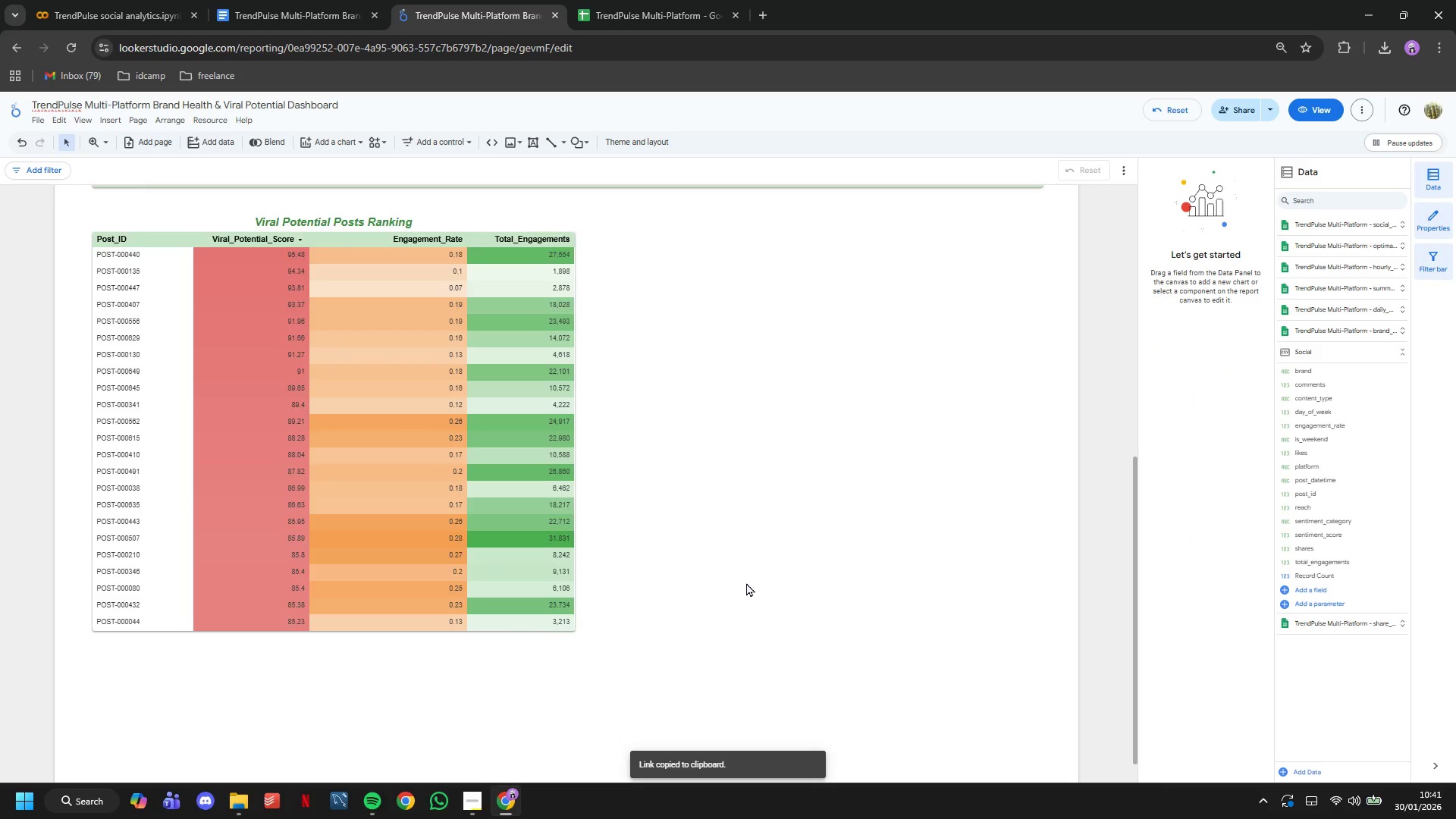 
scroll: coordinate [746, 582], scroll_direction: up, amount: 8.0
 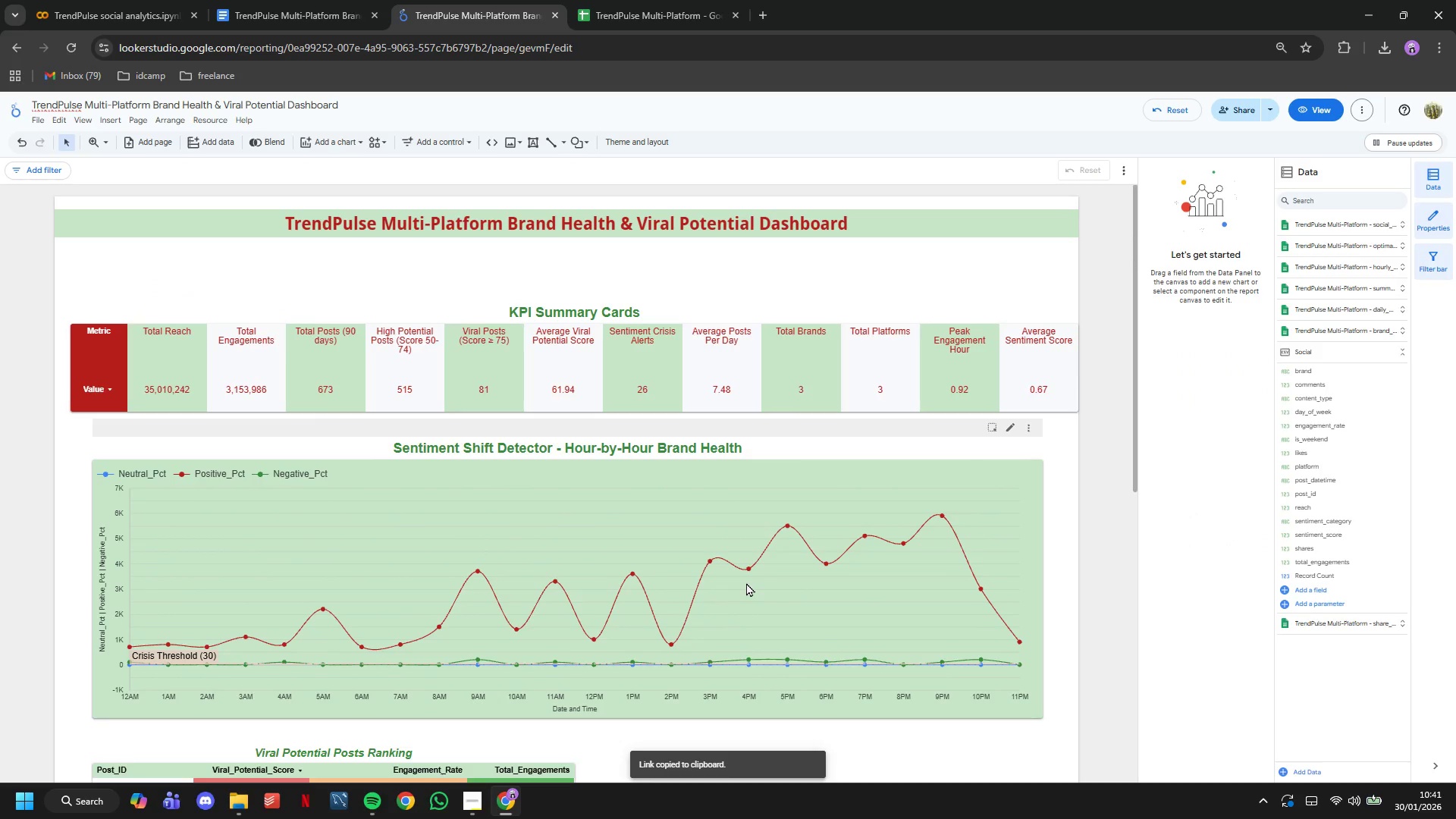 
wait(10.49)
 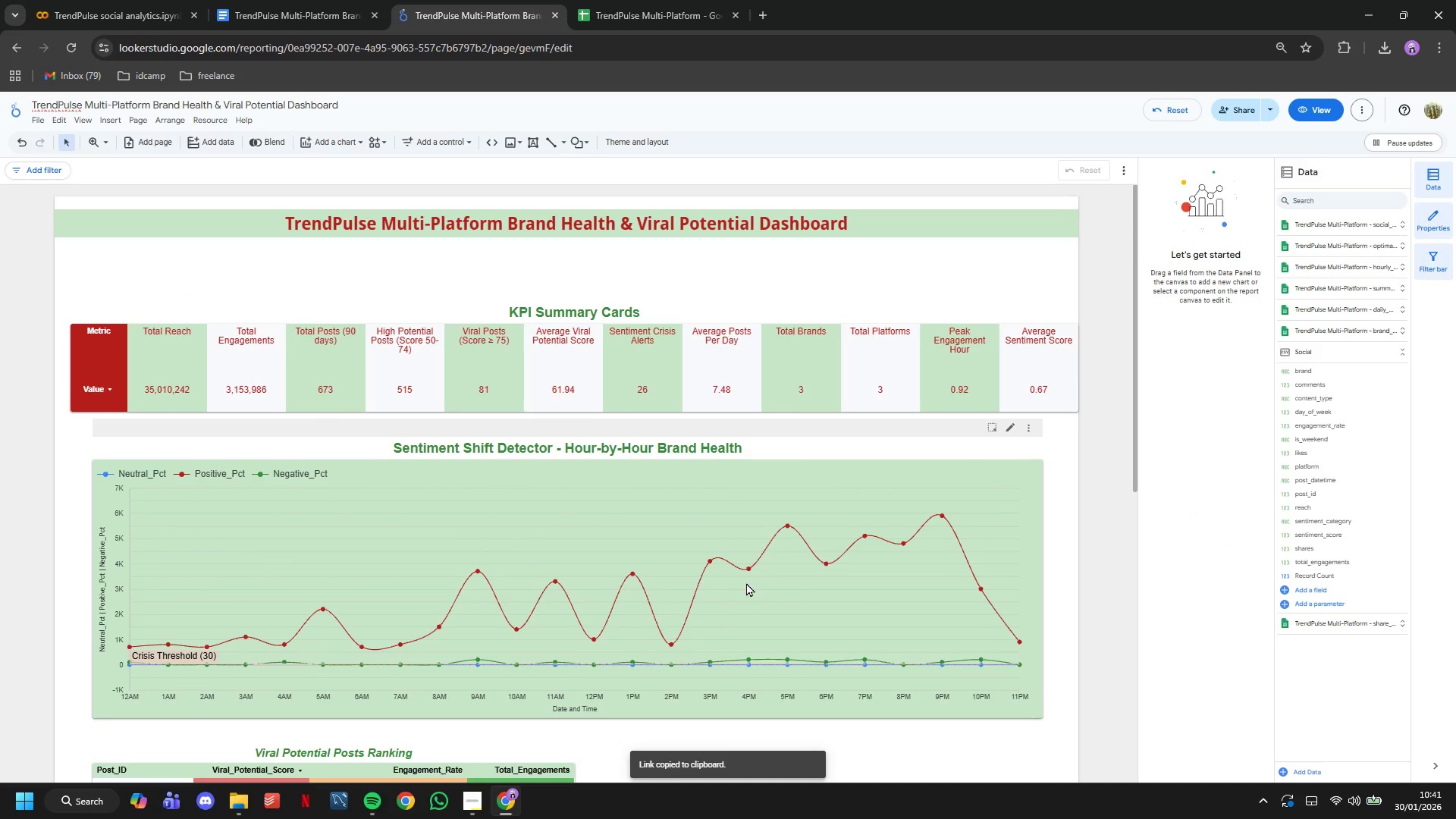 
scroll: coordinate [796, 484], scroll_direction: down, amount: 5.0
 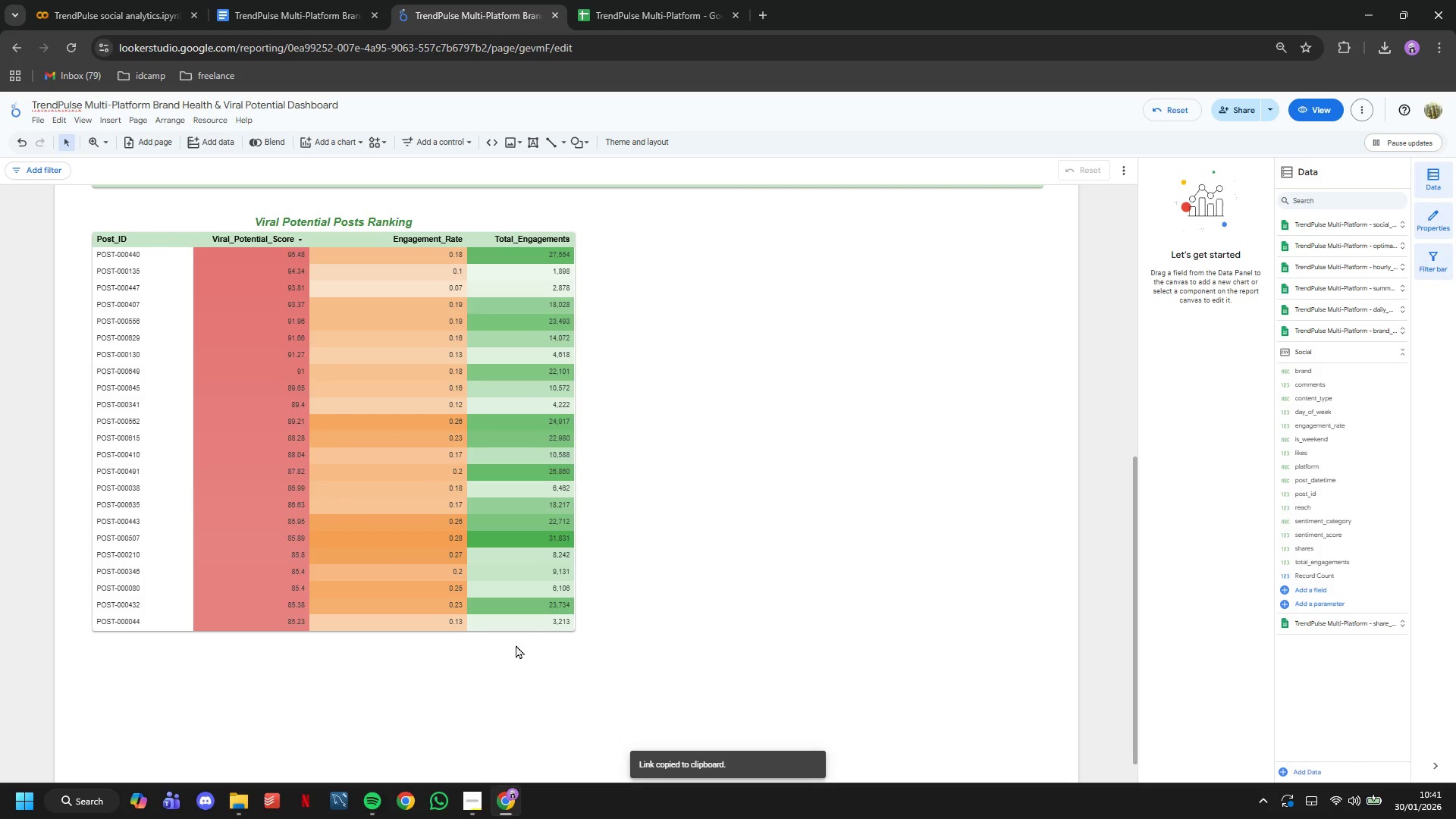 
left_click([509, 636])
 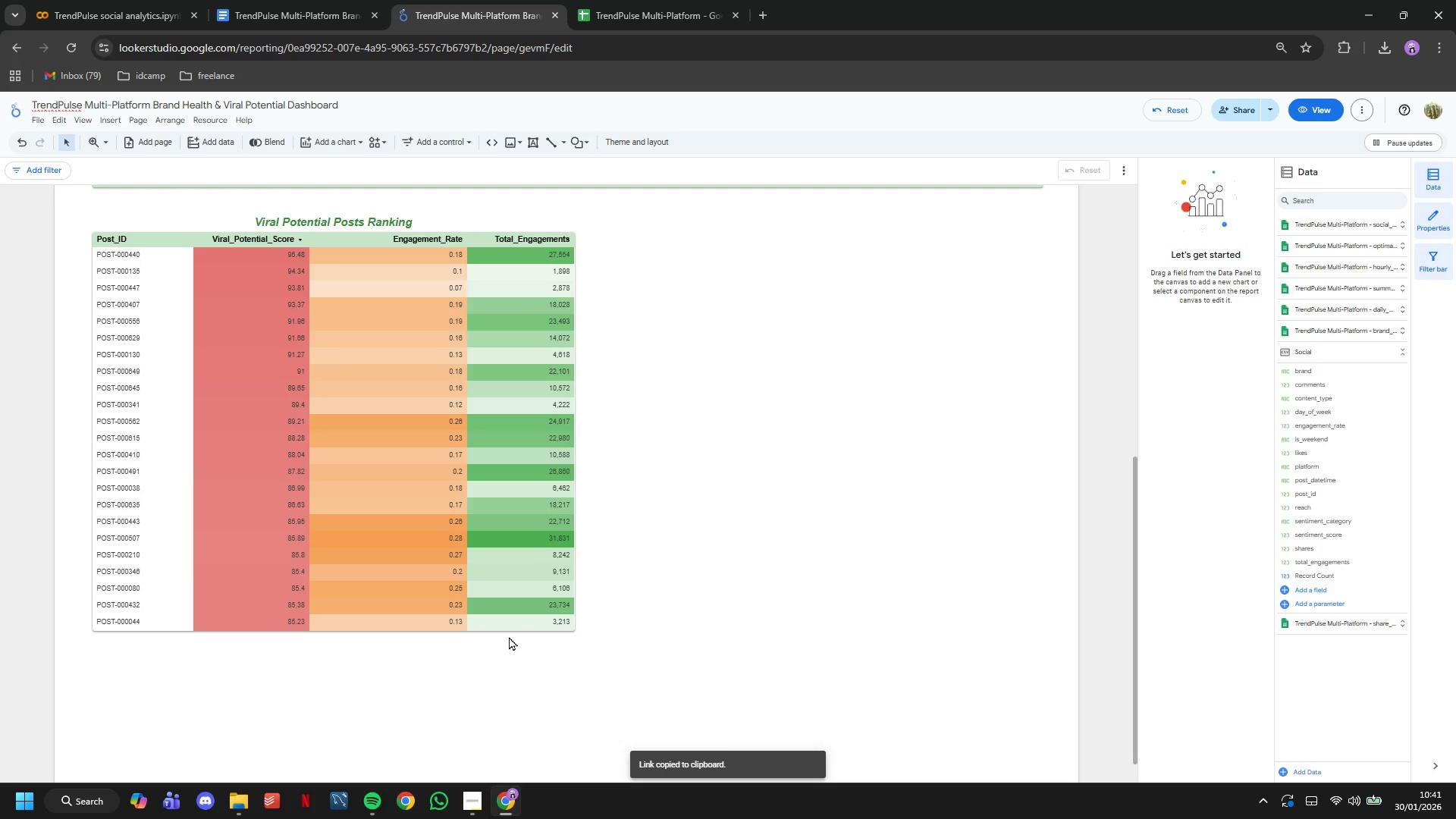 
left_click([509, 629])
 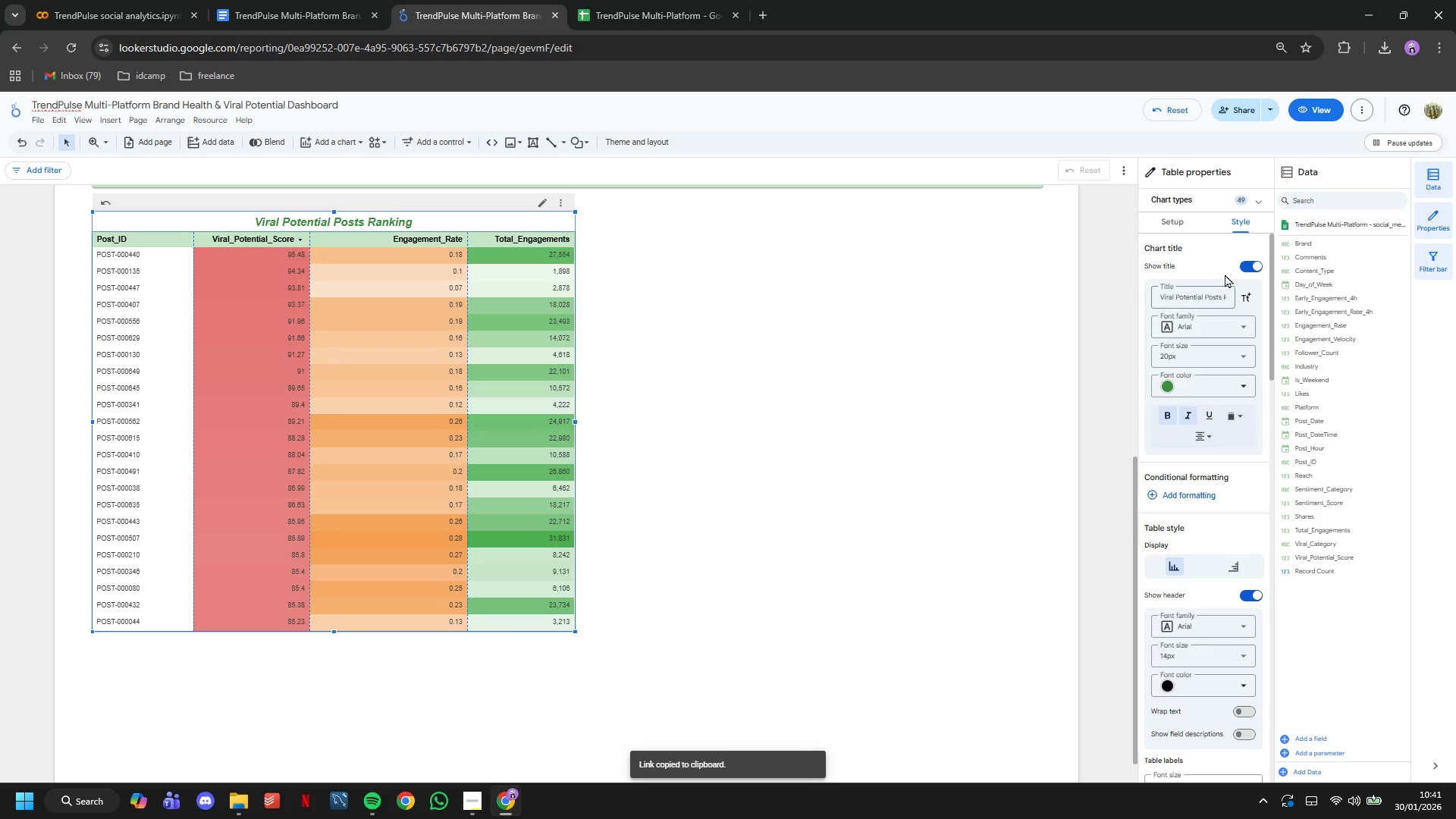 
scroll: coordinate [1228, 276], scroll_direction: down, amount: 1.0
 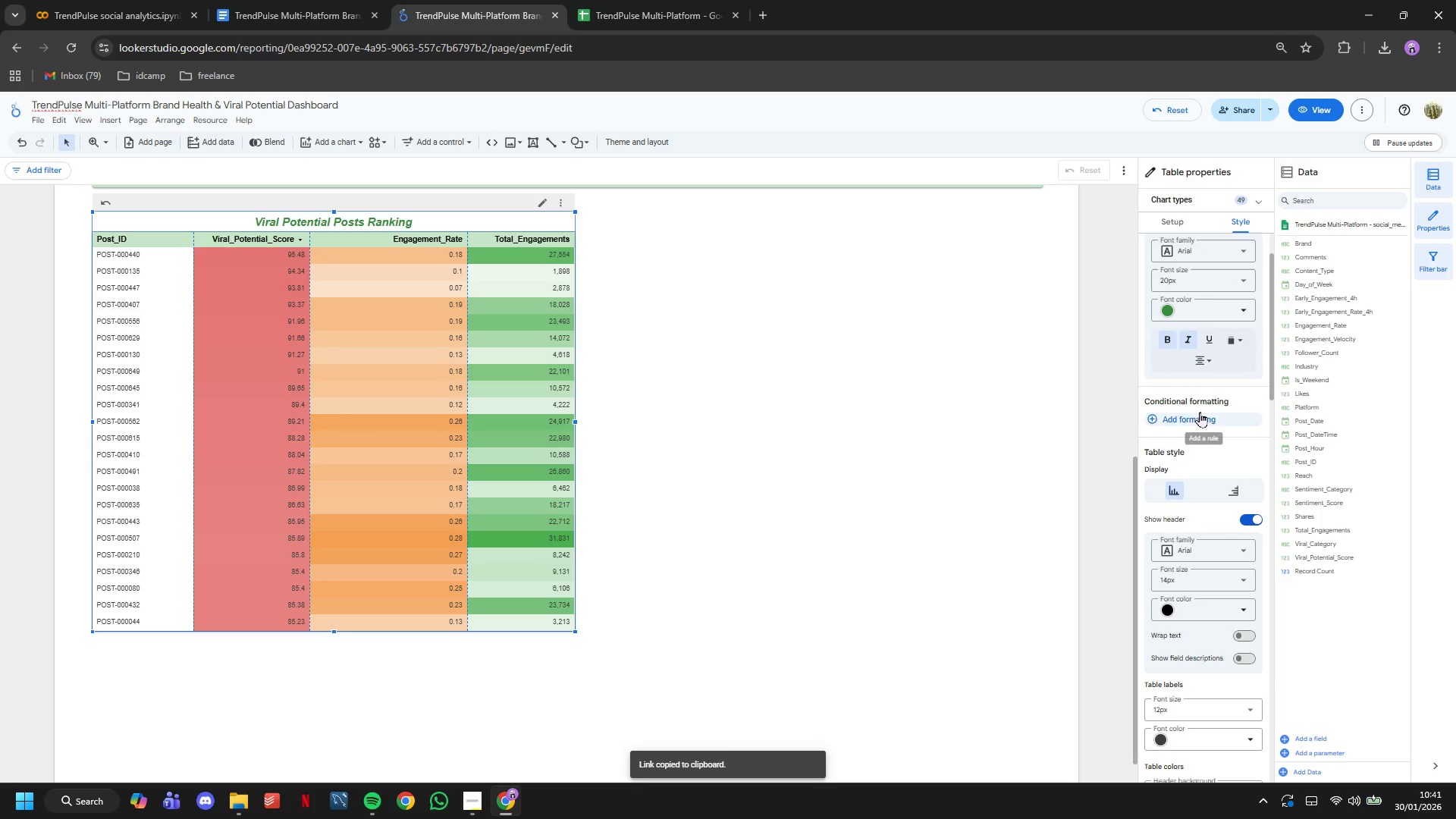 
left_click([1200, 412])
 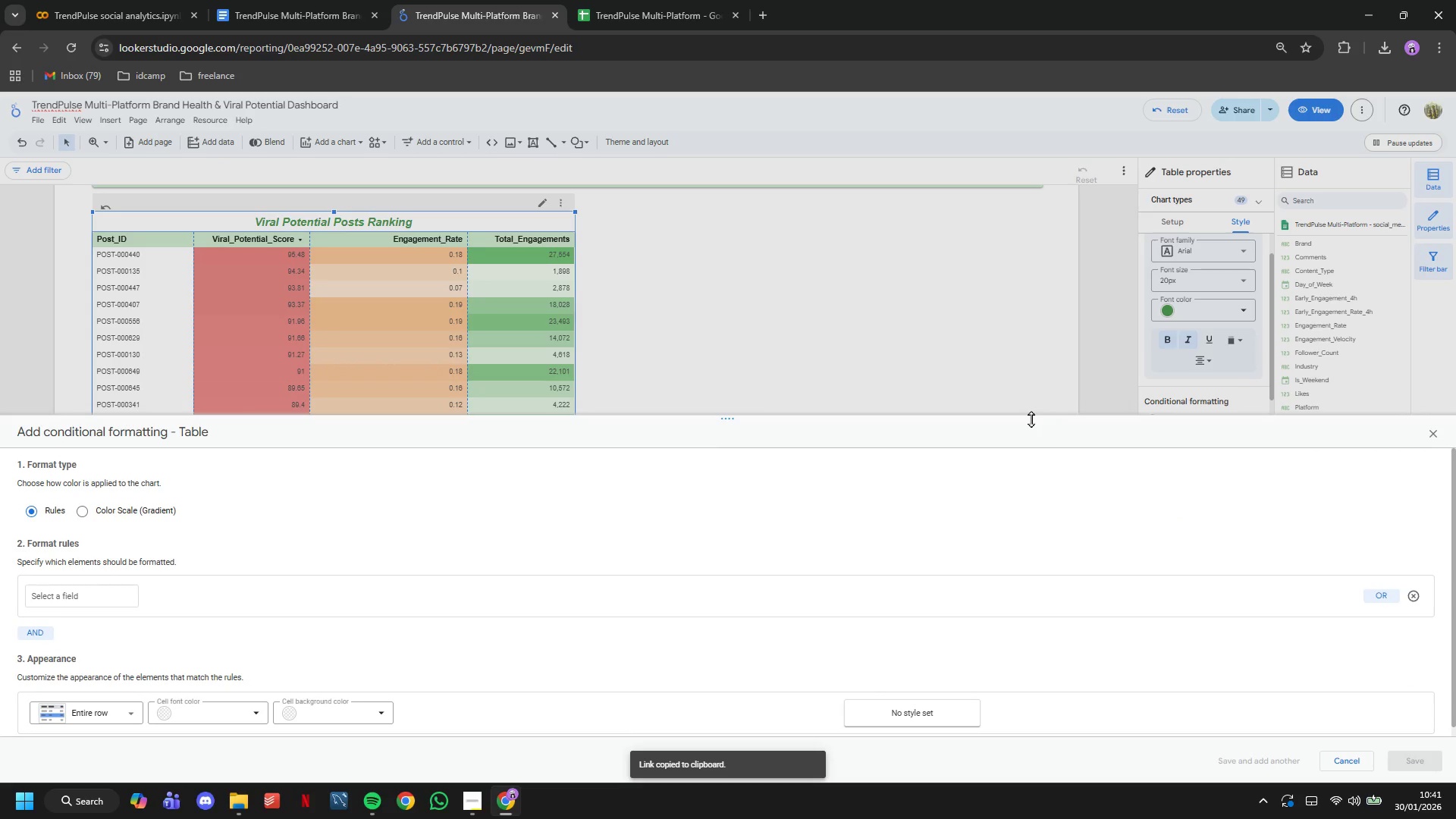 
left_click_drag(start_coordinate=[1031, 419], to_coordinate=[1025, 293])
 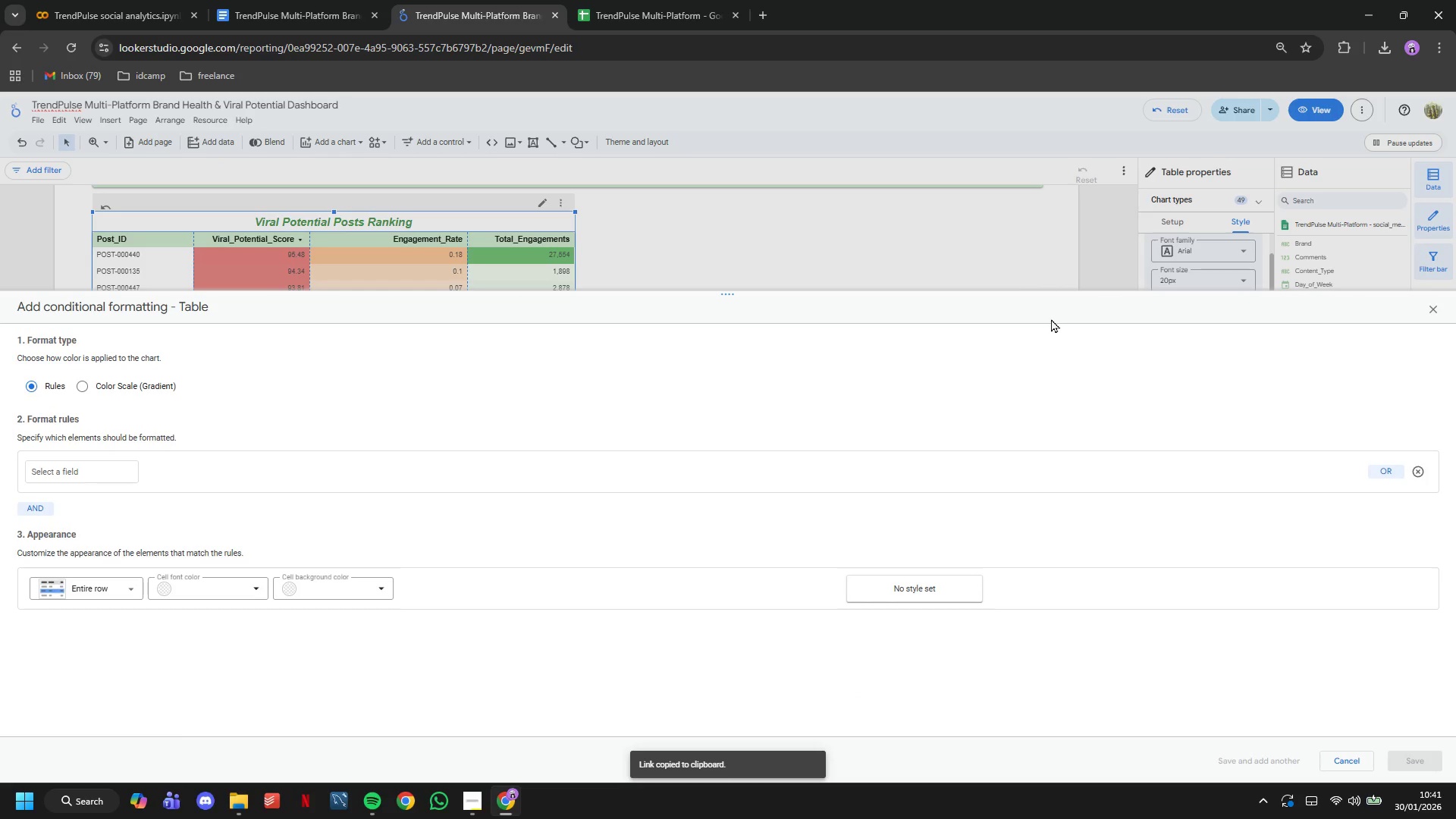 
wait(9.17)
 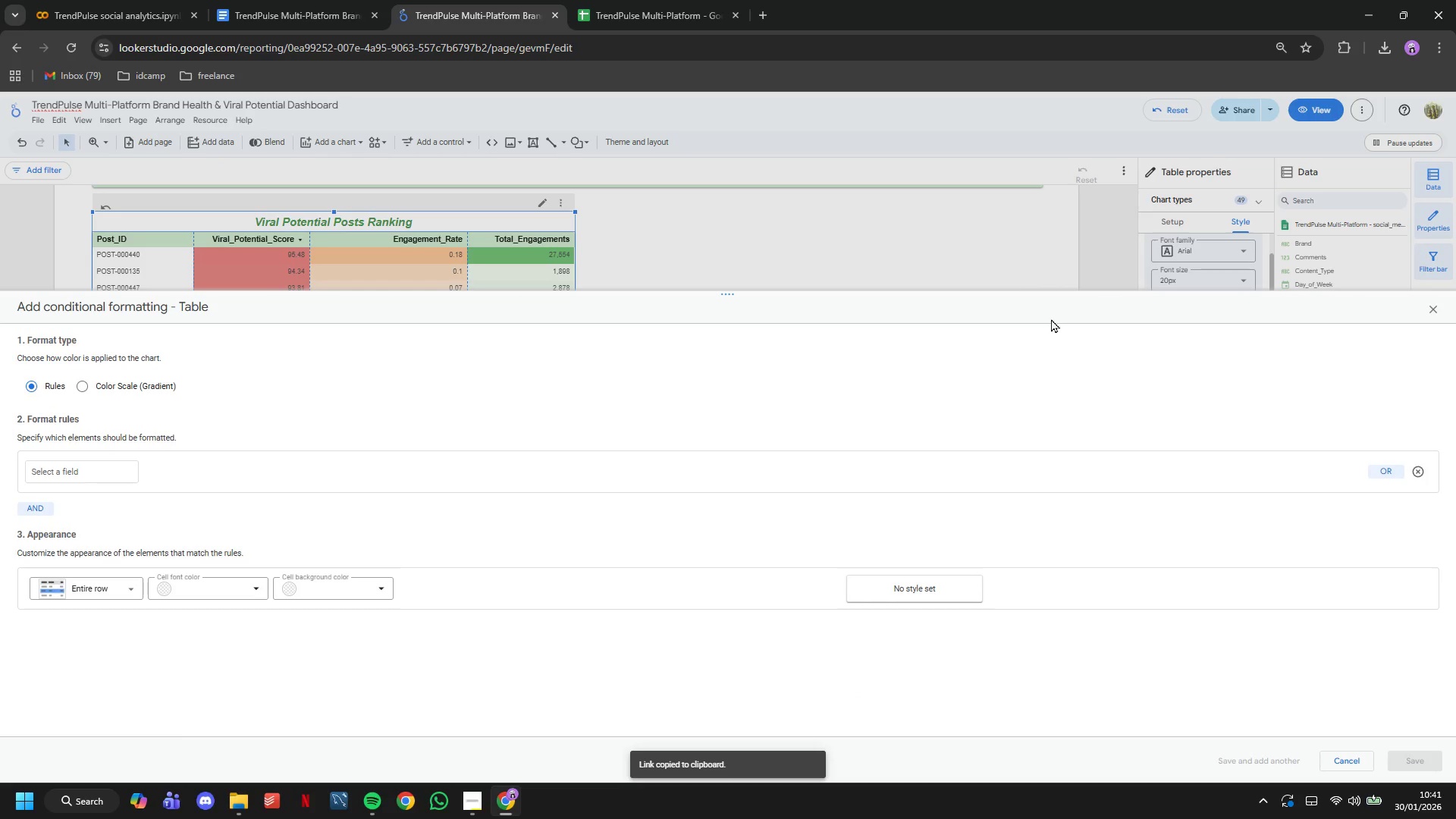 
left_click([132, 479])
 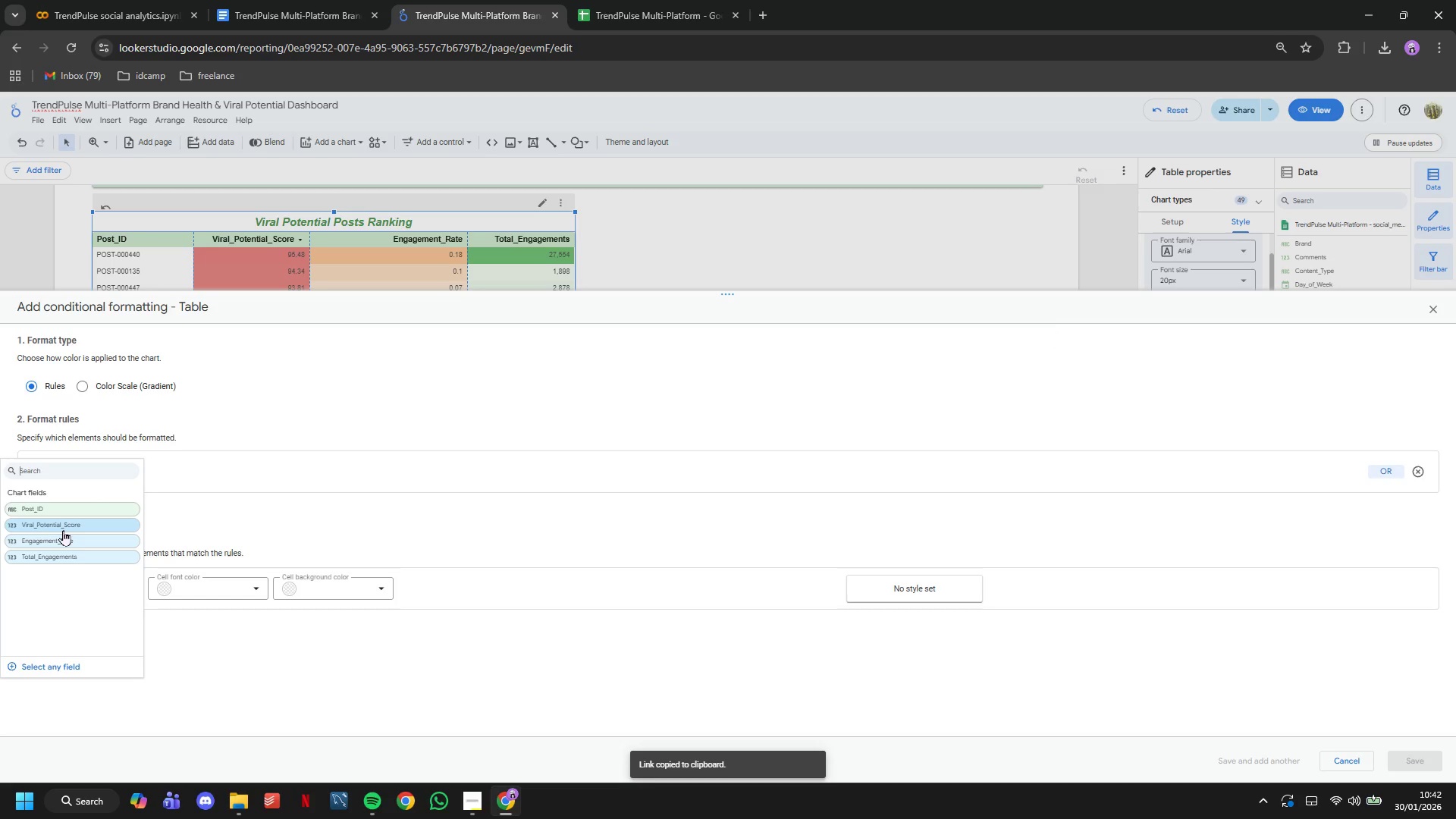 
left_click([63, 530])
 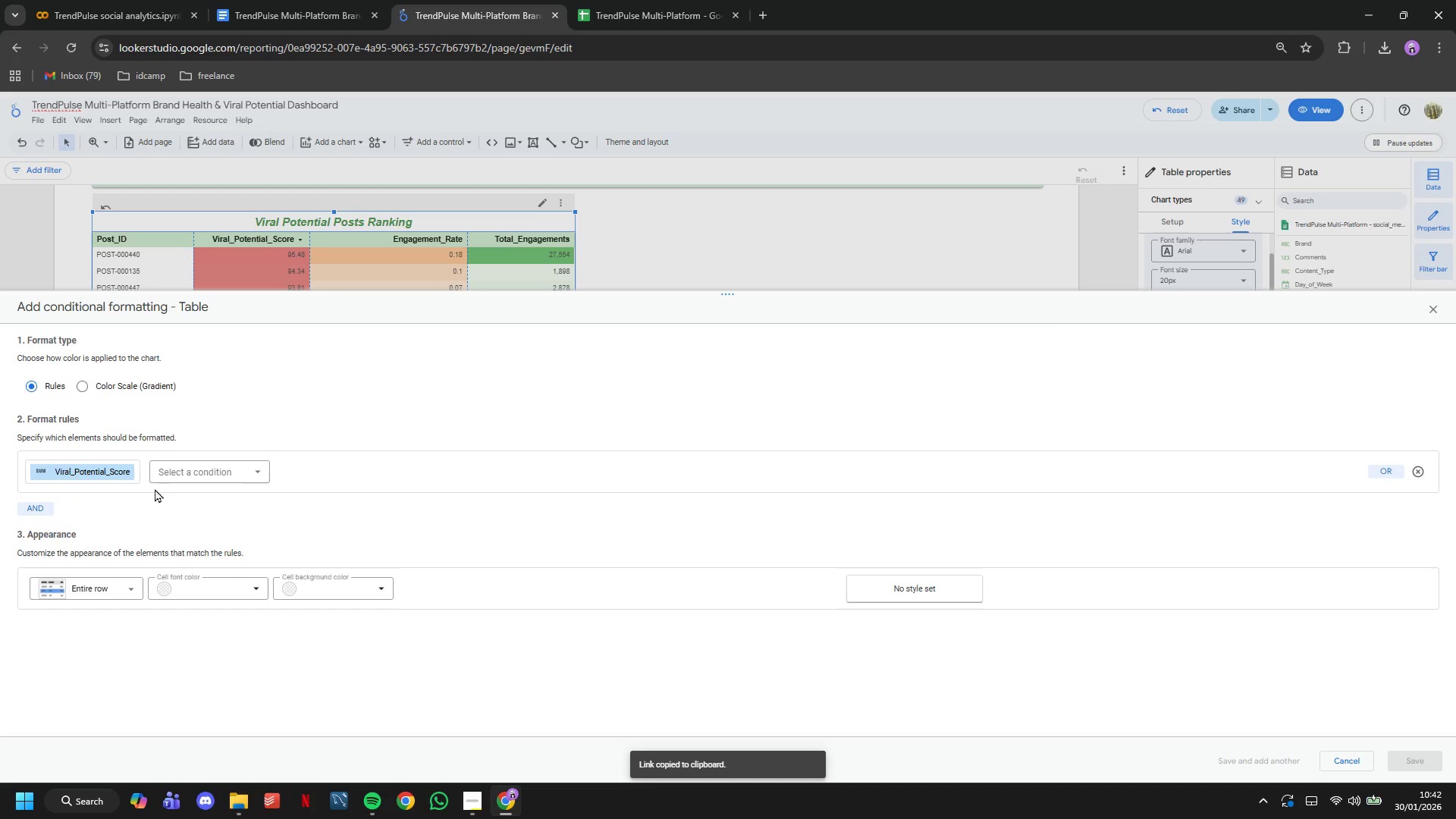 
left_click([190, 476])
 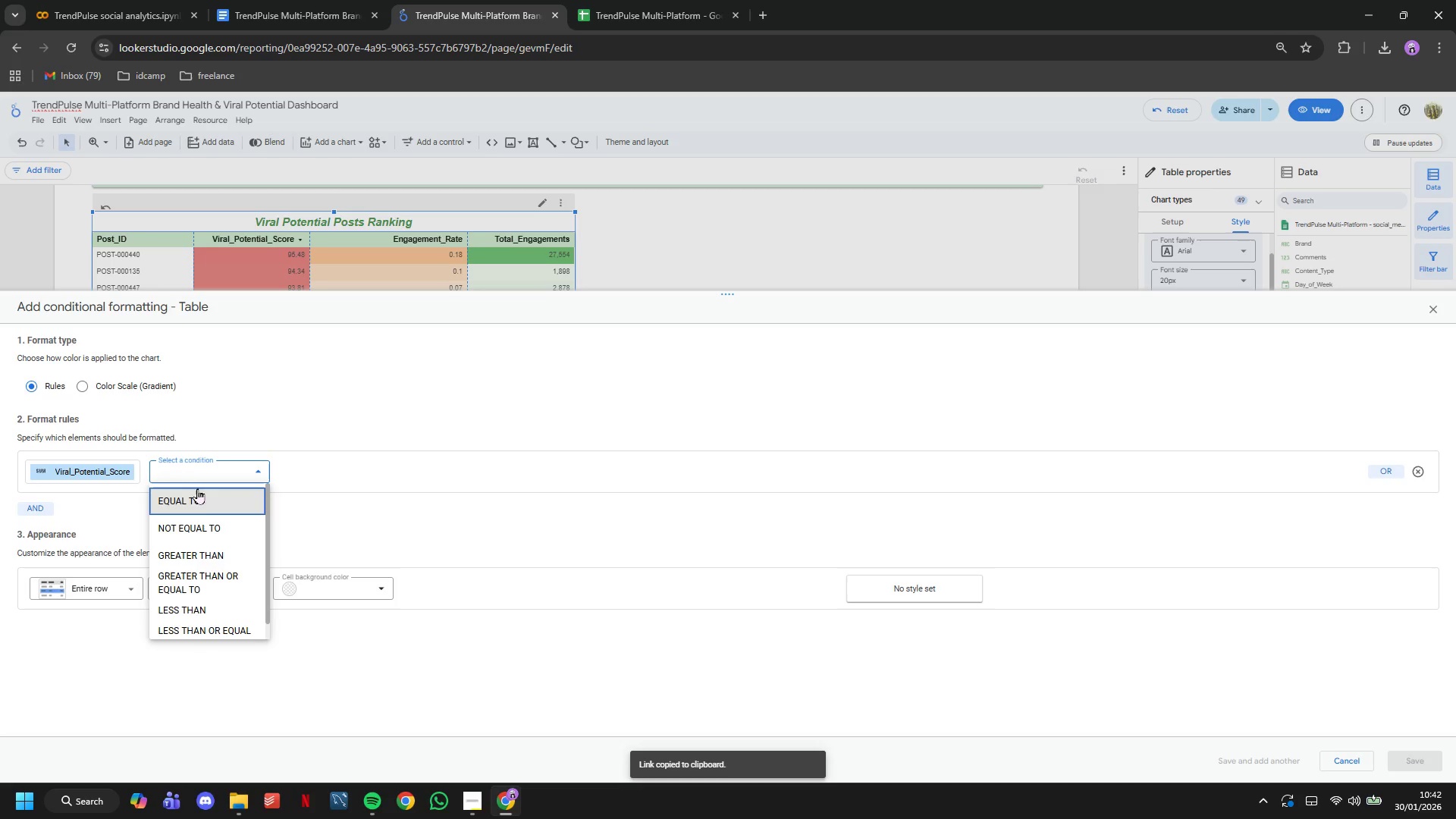 
scroll: coordinate [203, 500], scroll_direction: down, amount: 3.0
 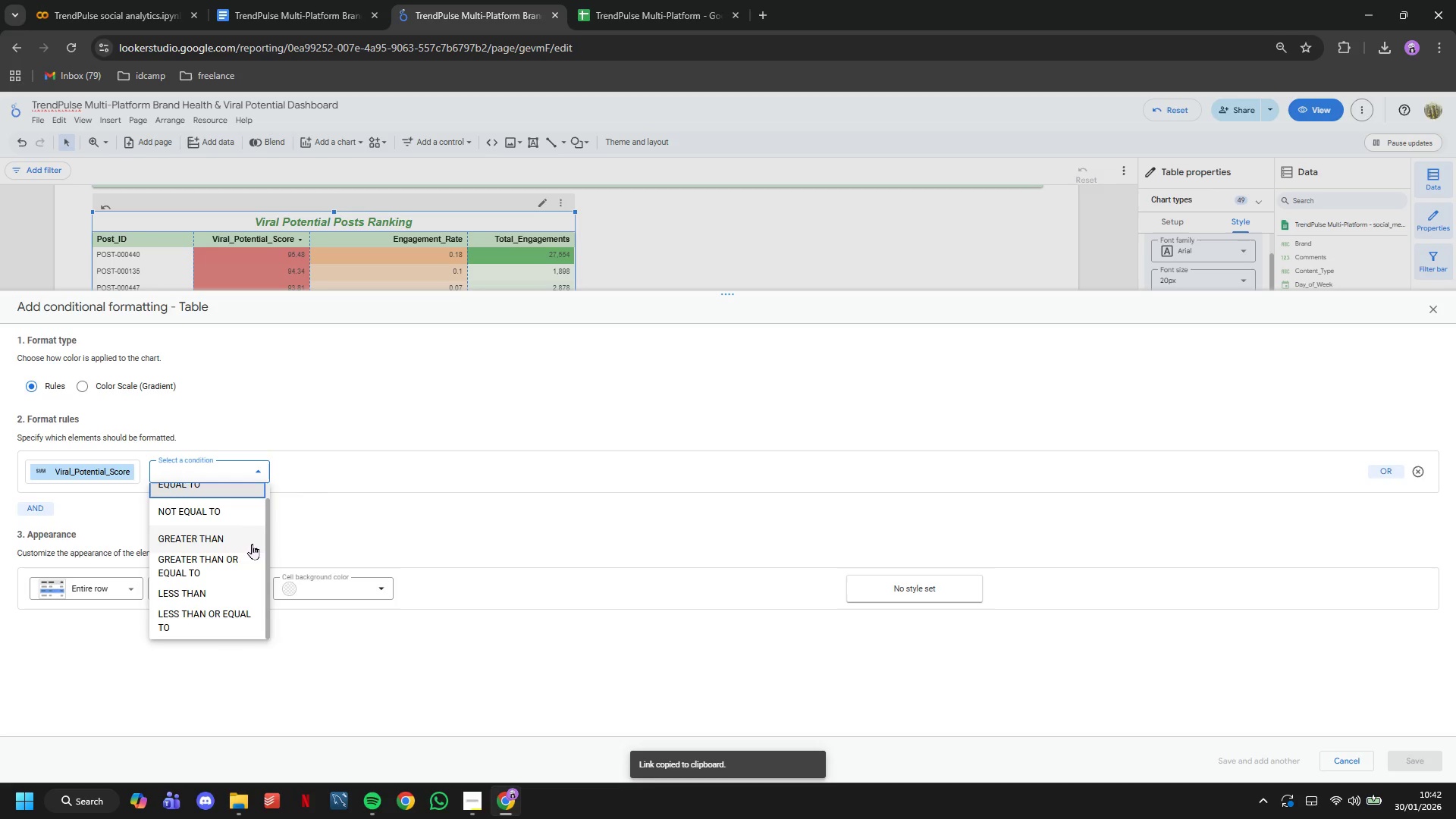 
left_click([300, 524])
 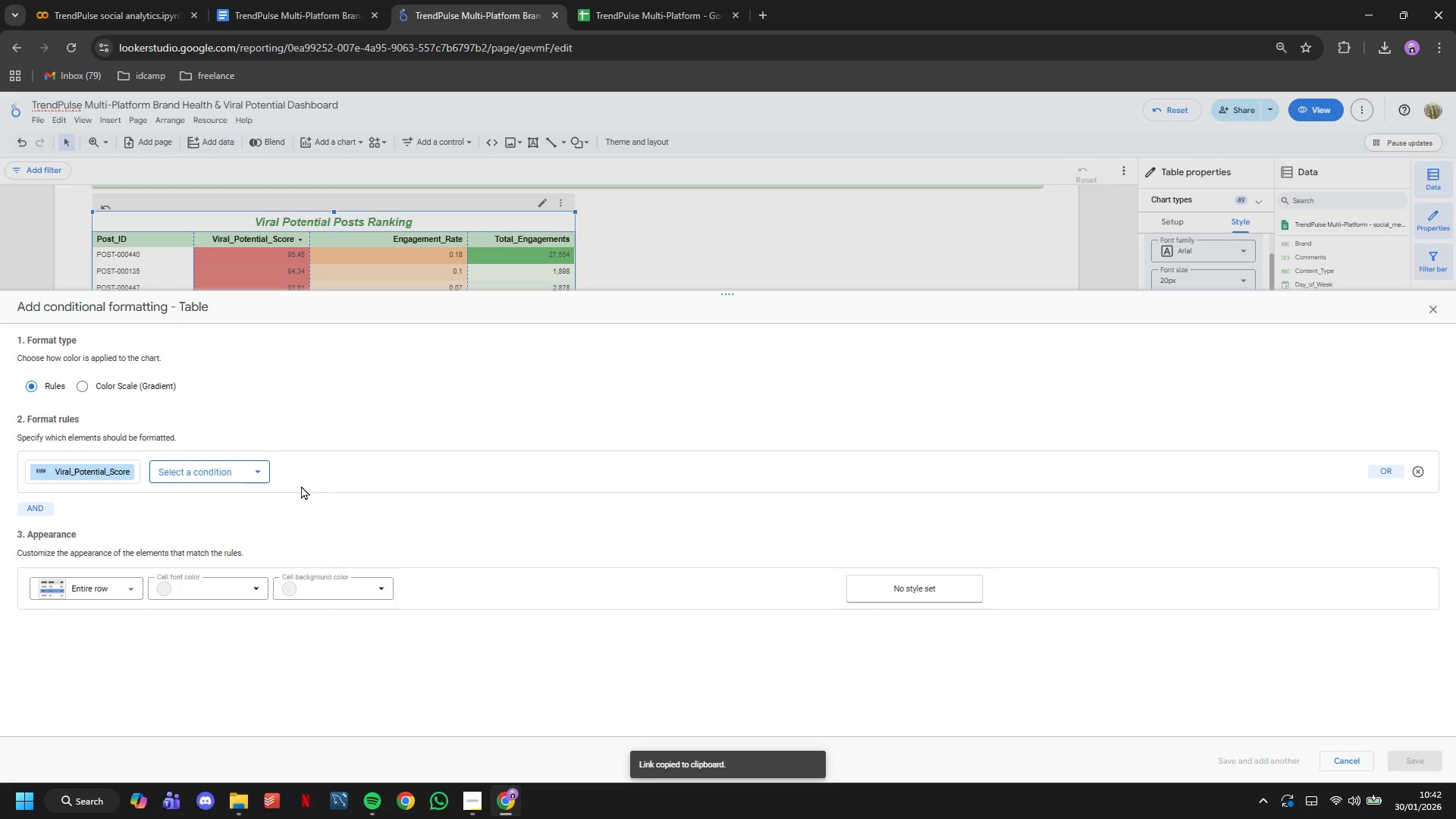 
wait(5.78)
 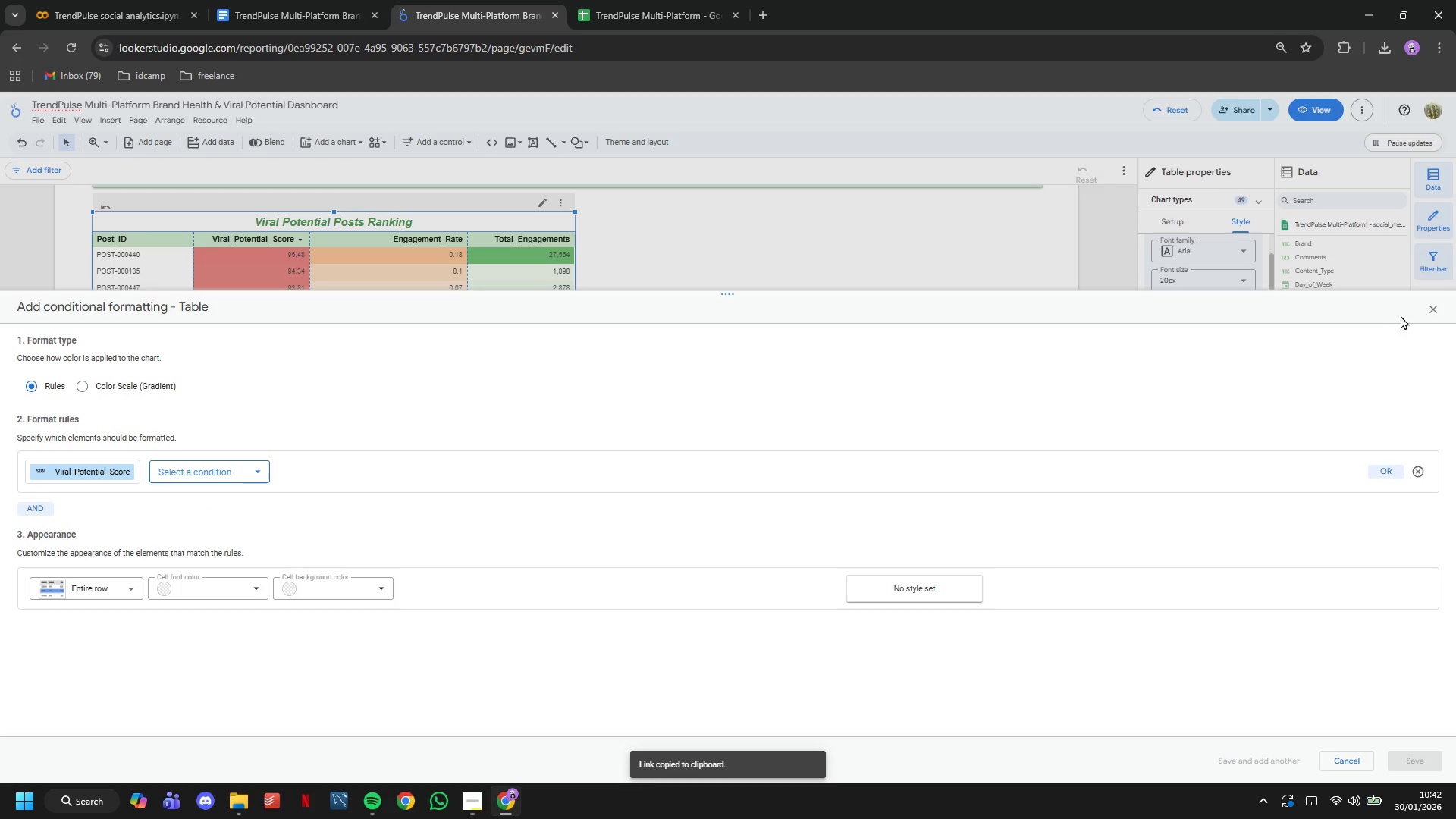 
left_click([174, 468])
 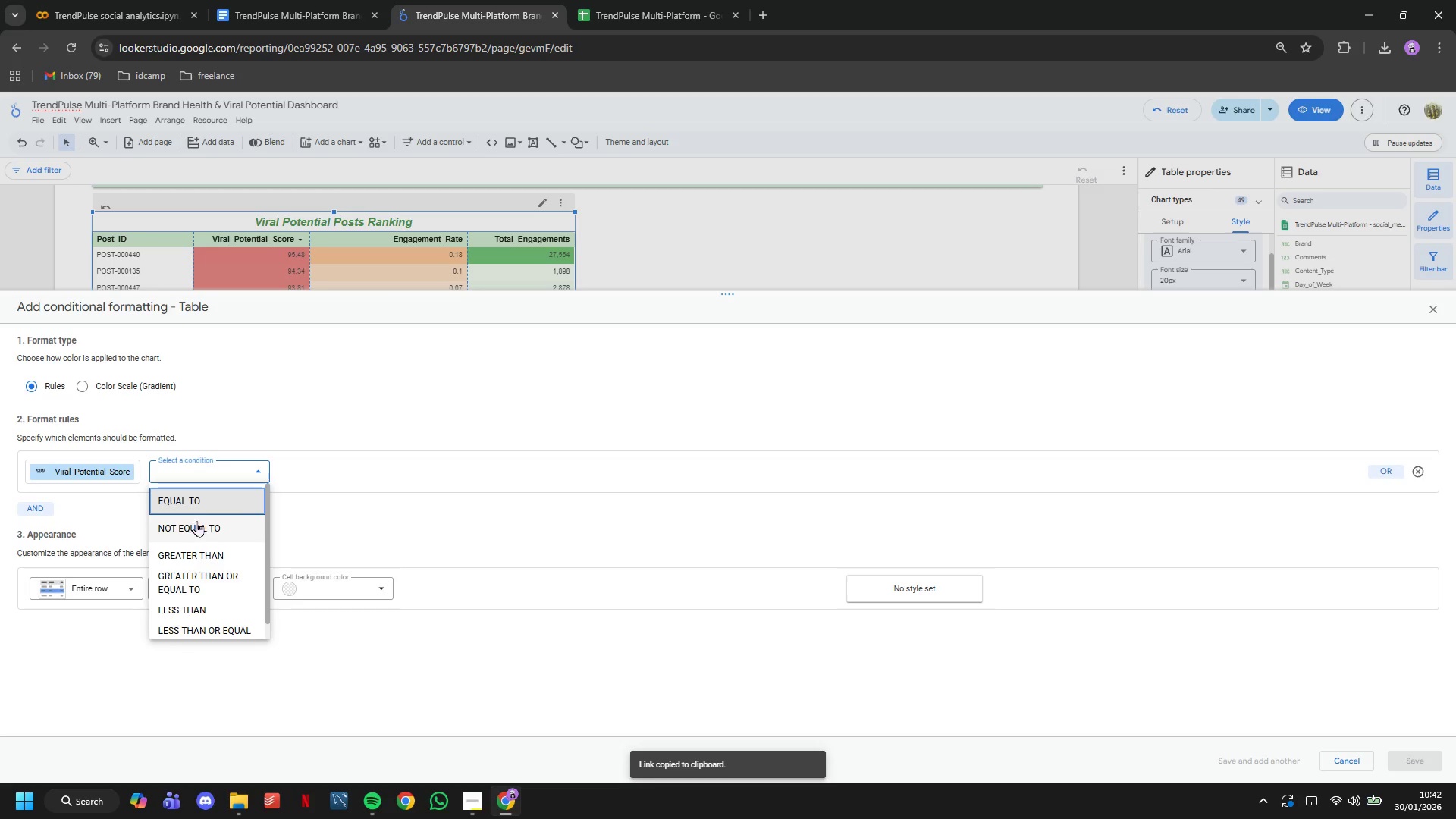 
left_click([216, 562])
 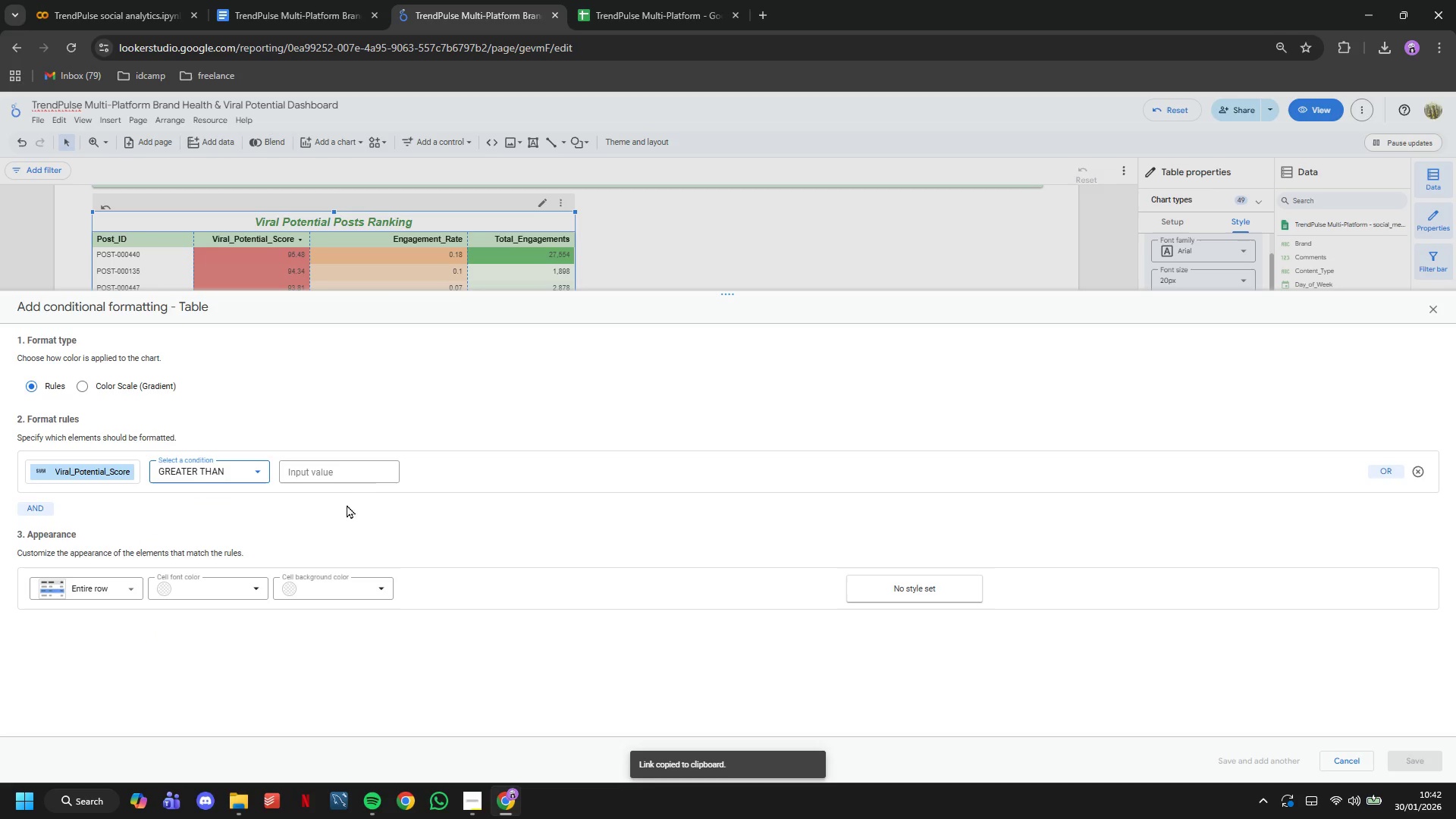 
mouse_move([363, 475])
 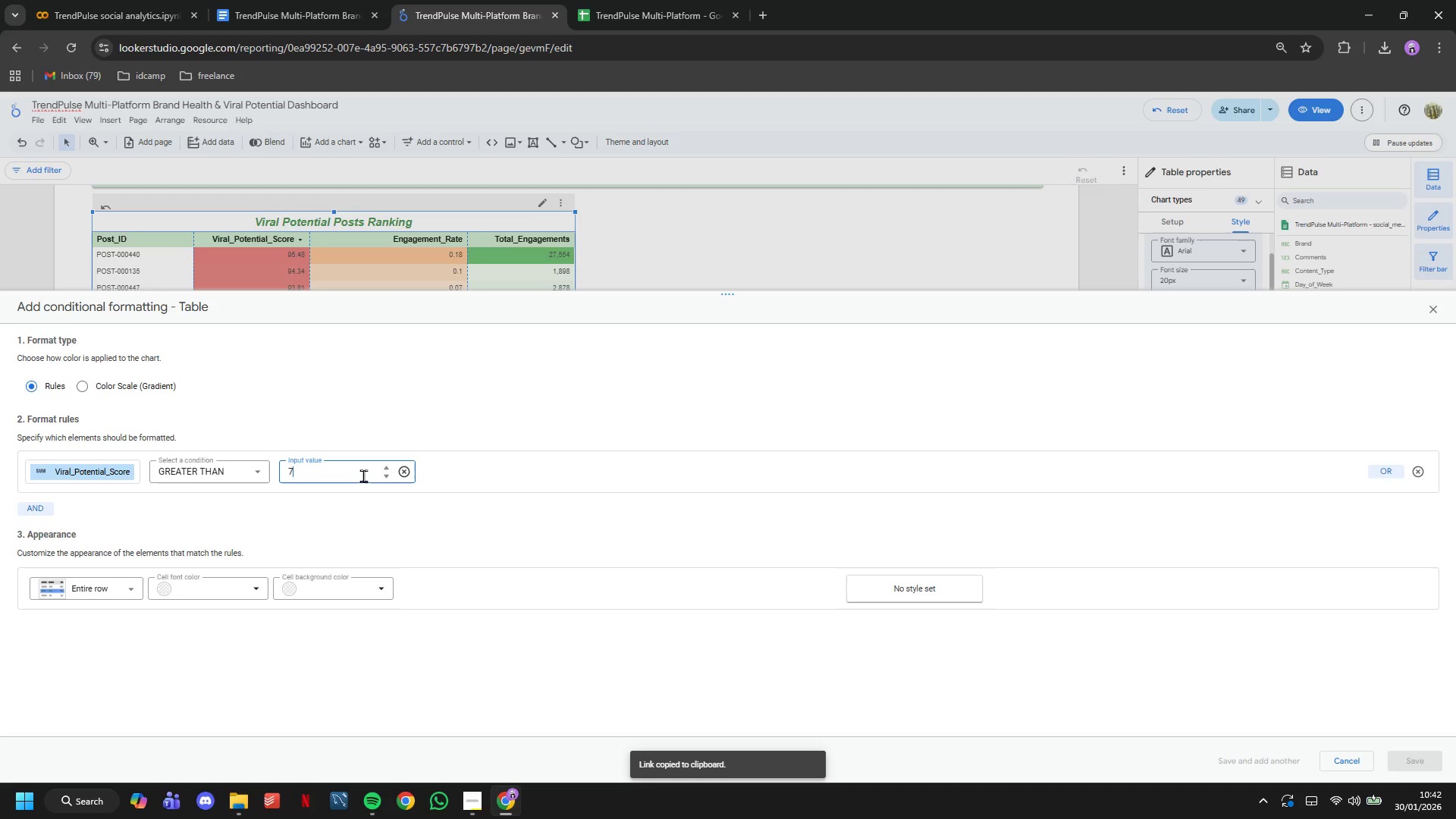 
type(75)
 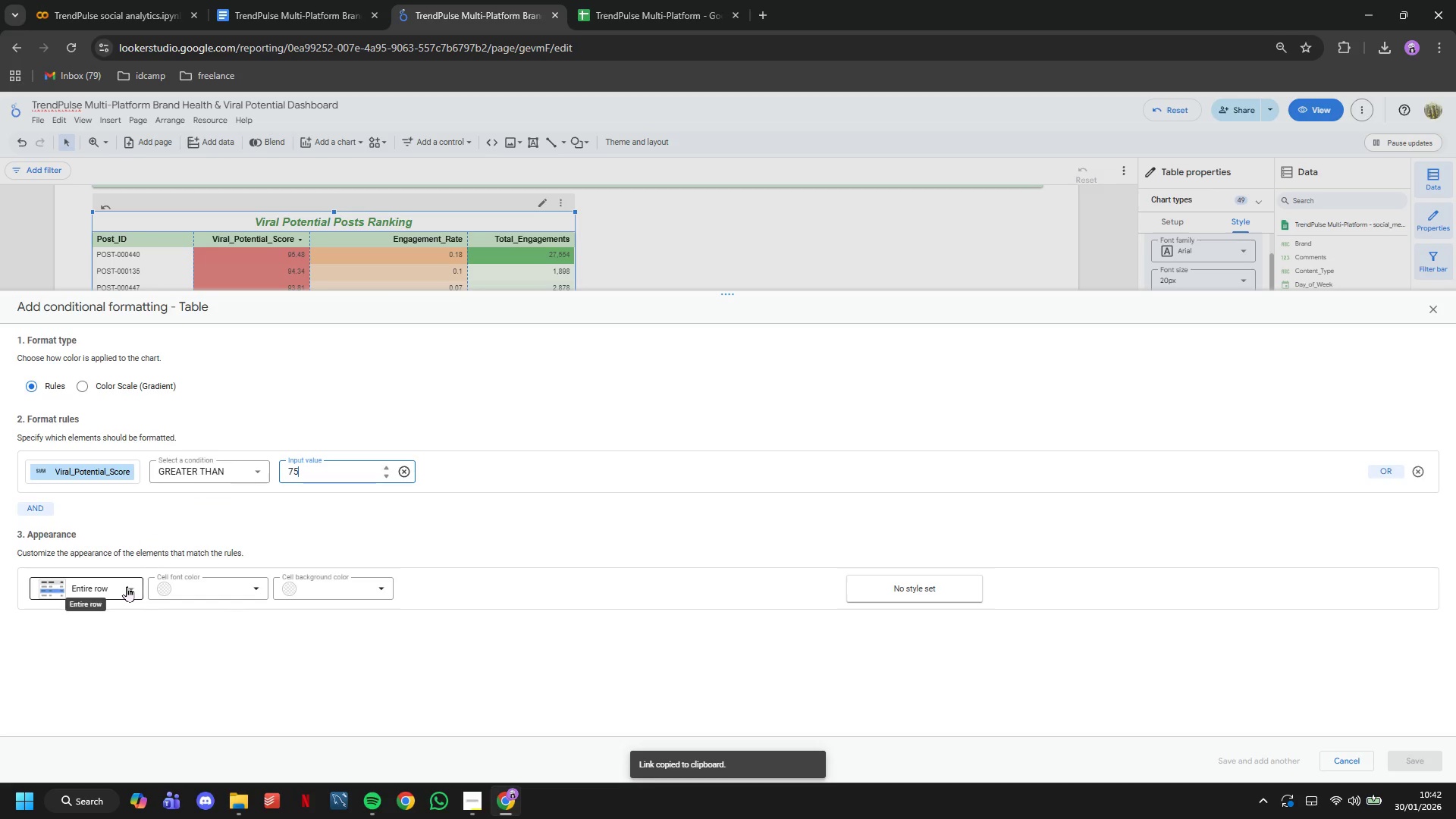 
left_click([190, 591])
 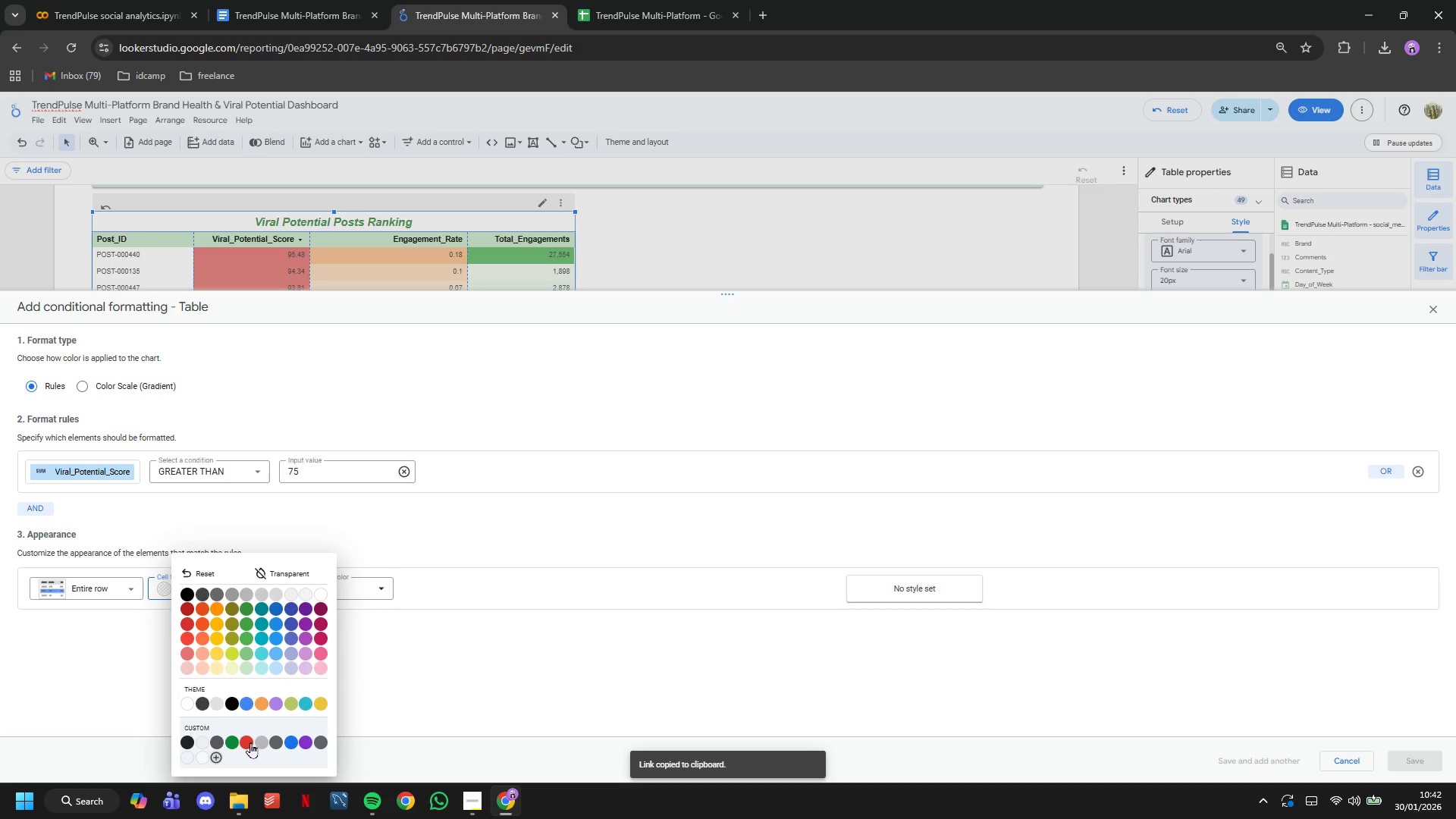 
left_click([187, 642])
 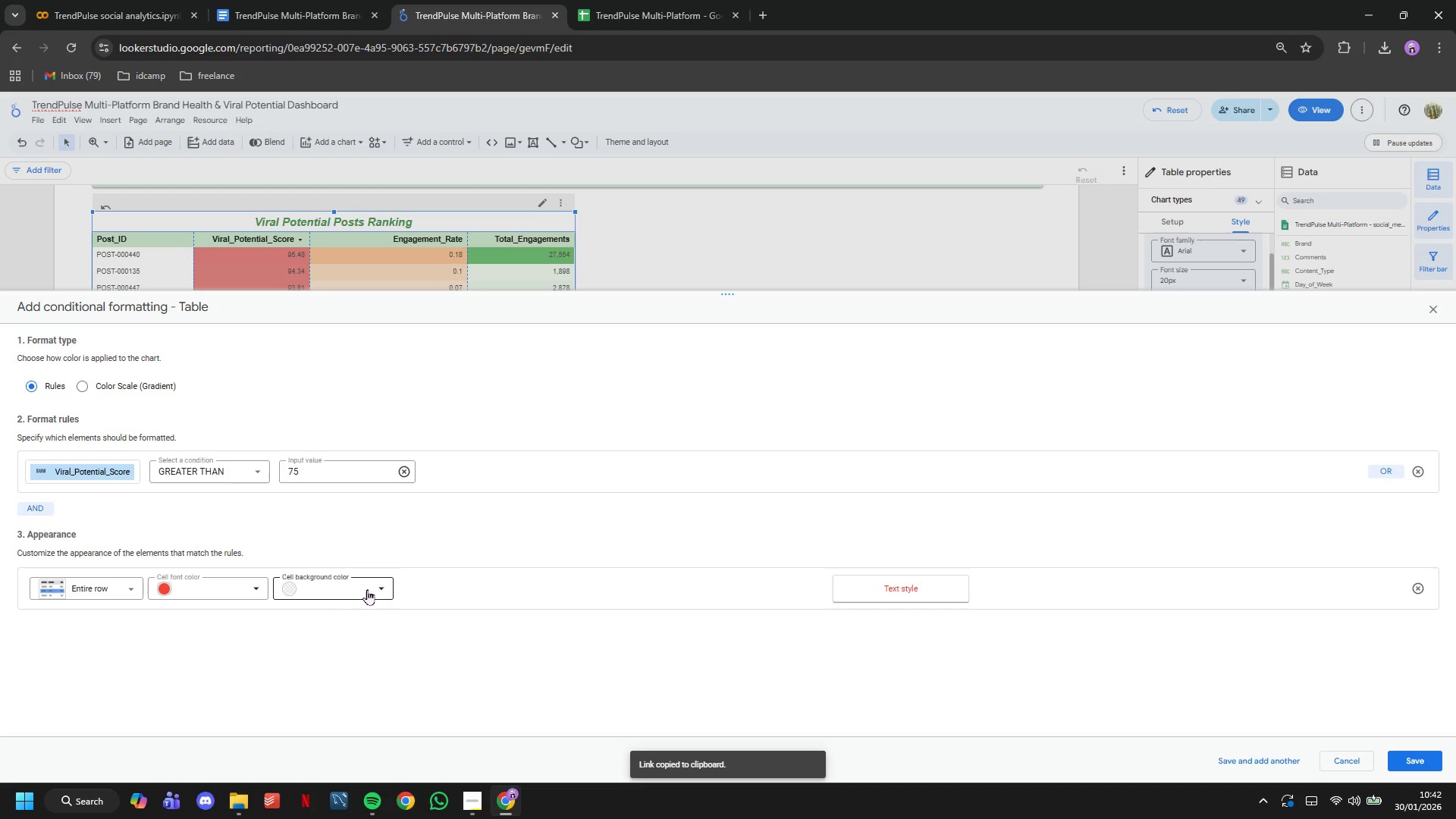 
left_click([349, 590])
 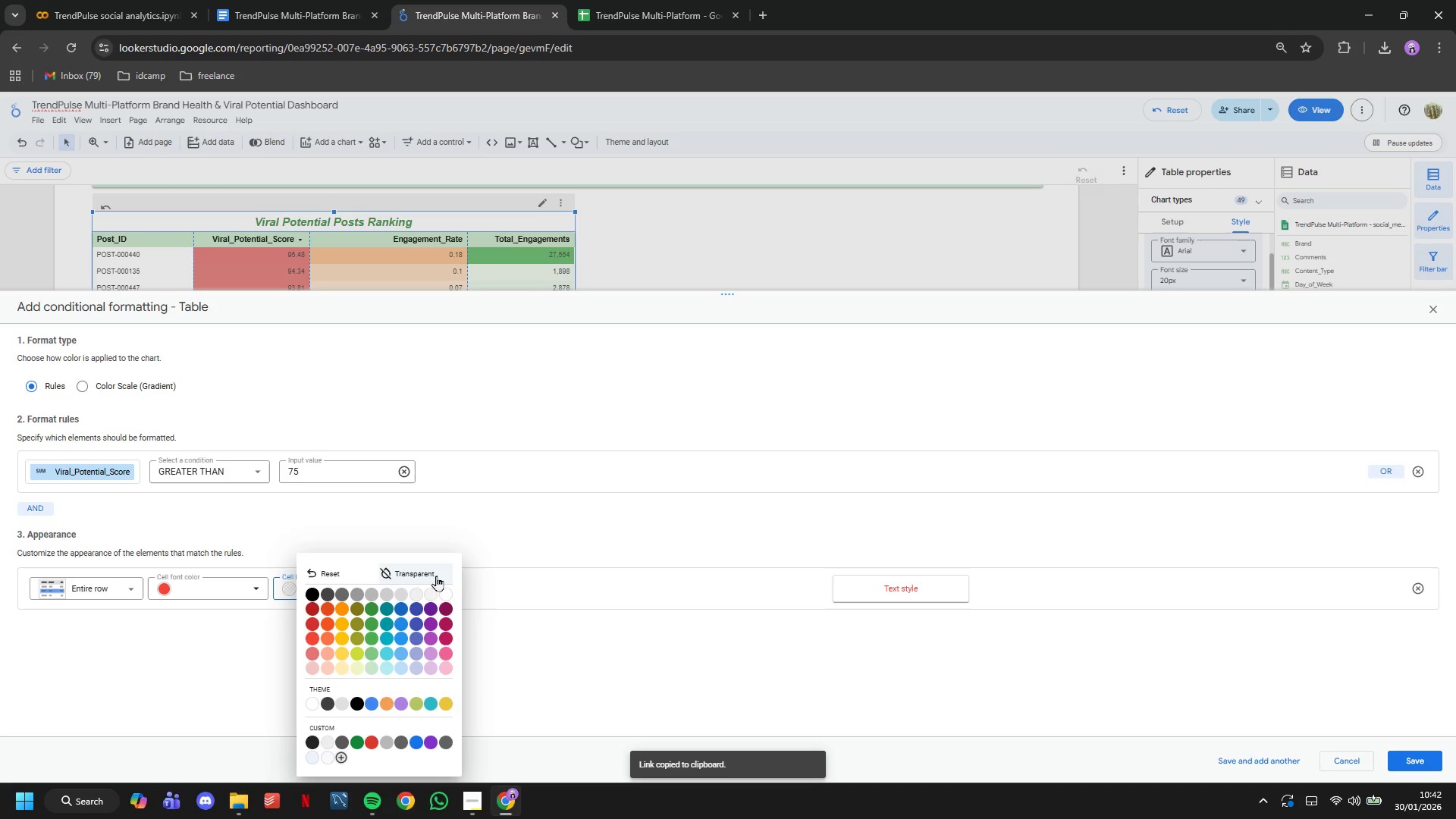 
left_click([639, 560])
 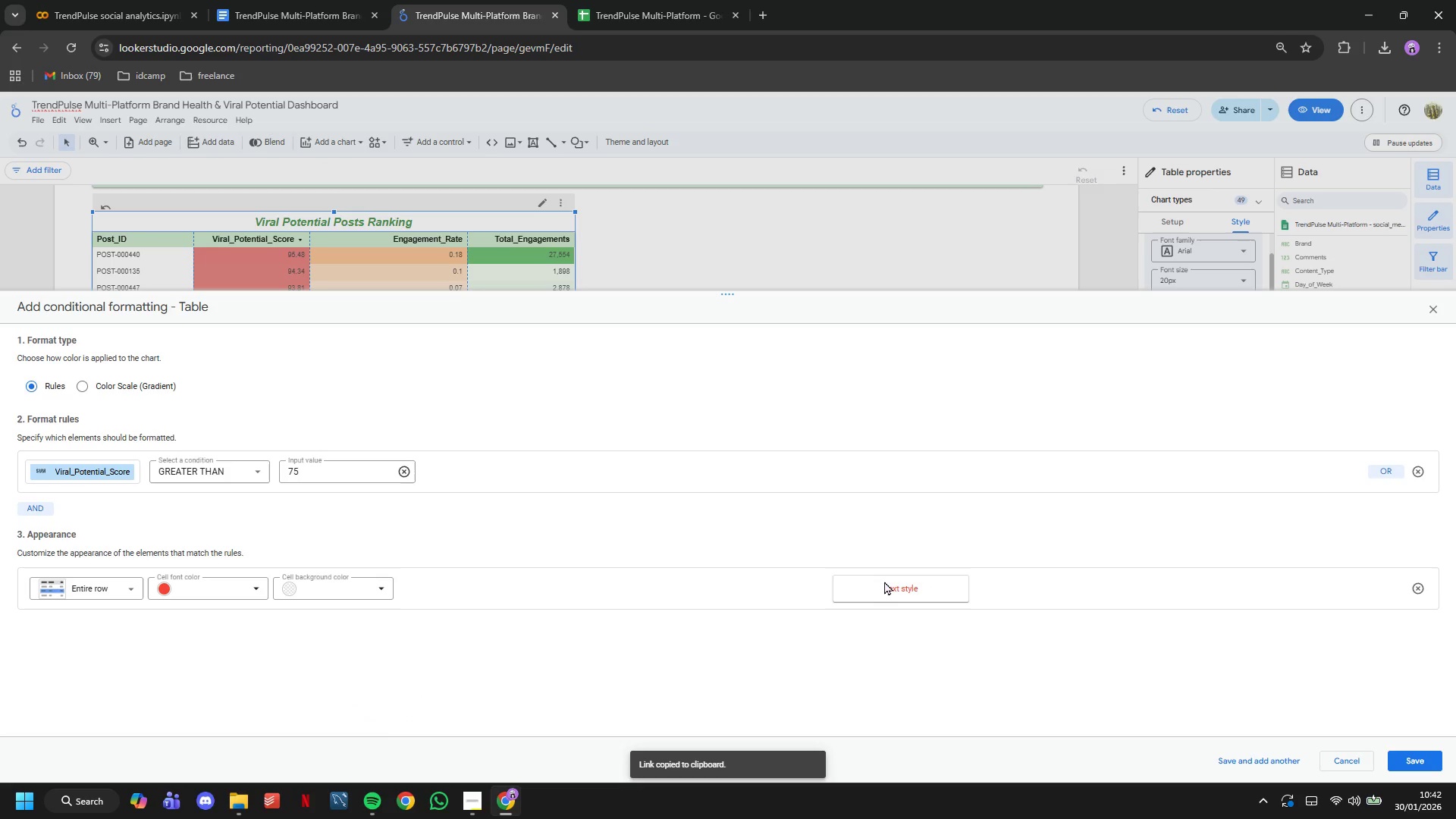 
left_click_drag(start_coordinate=[894, 585], to_coordinate=[902, 588])
 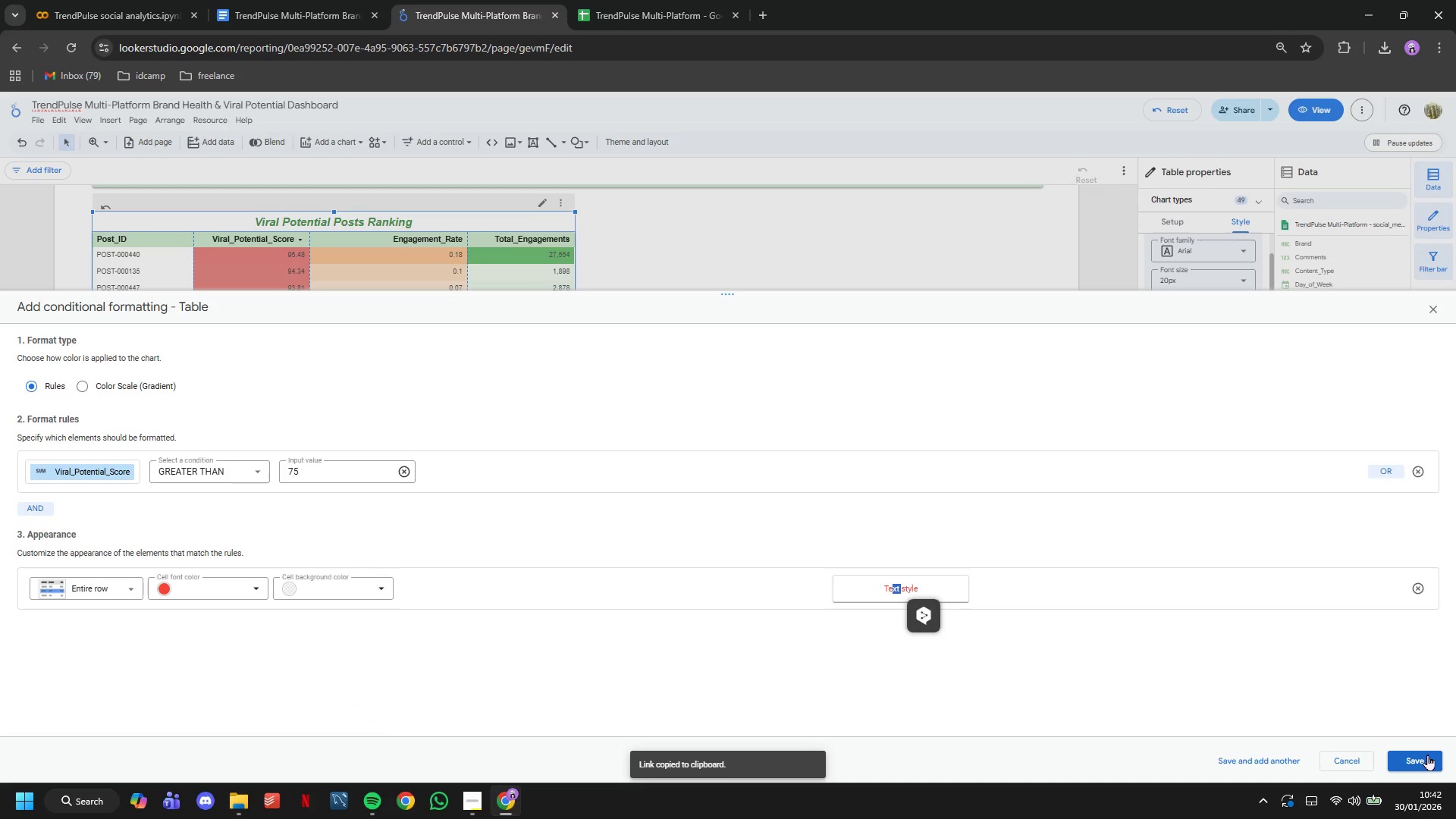 
left_click([1427, 755])
 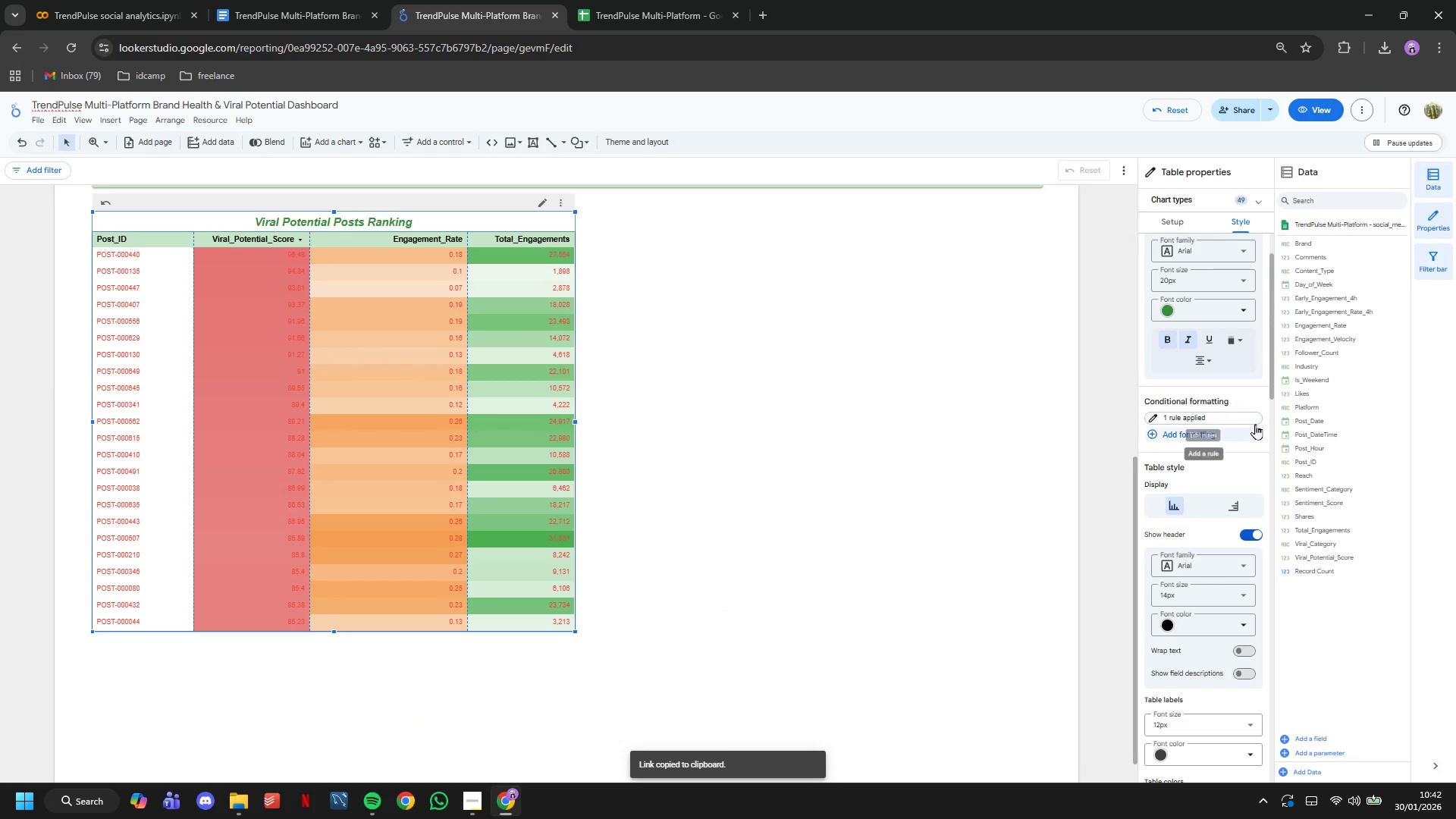 
left_click([1250, 418])
 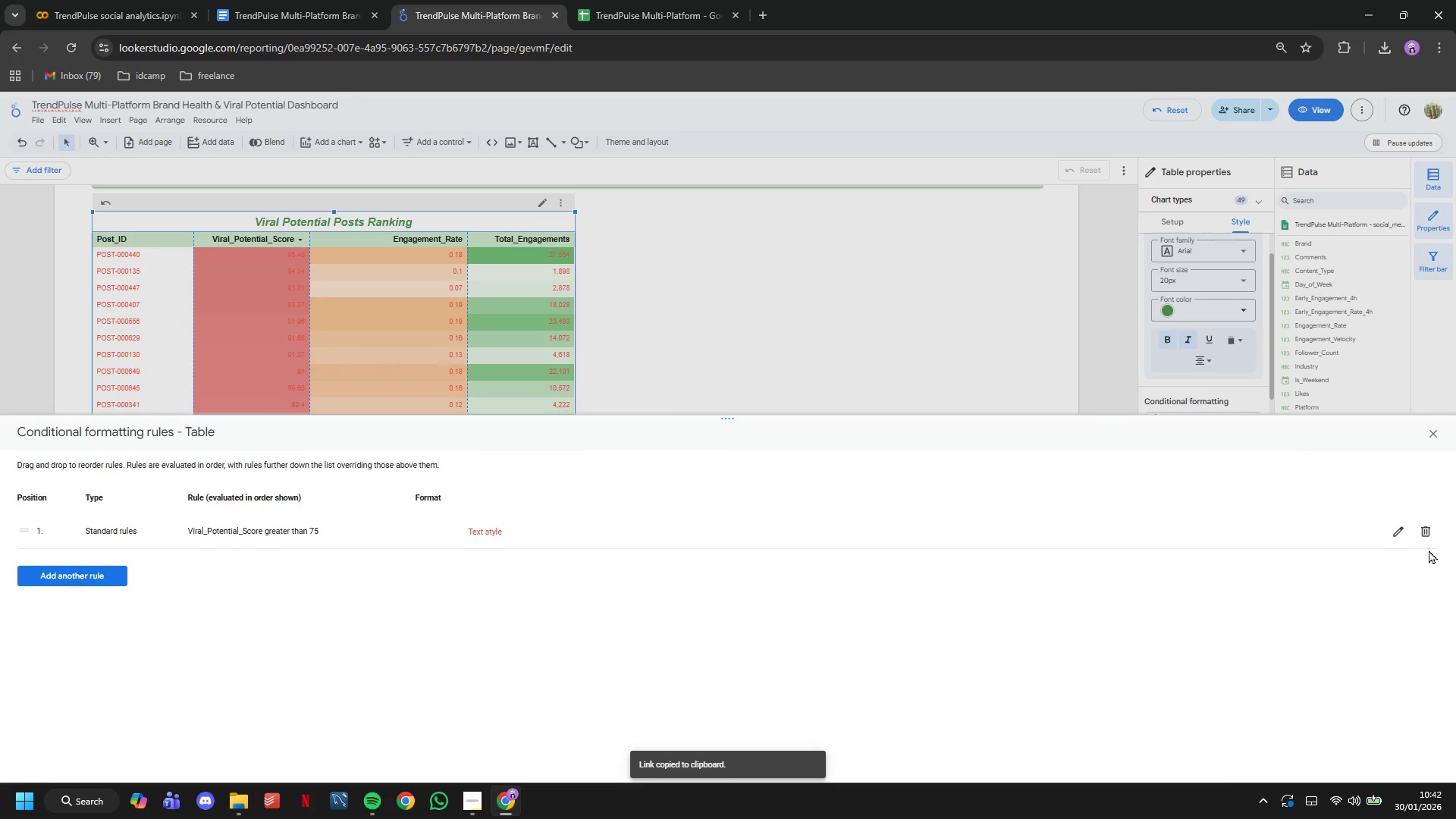 
left_click([1423, 526])
 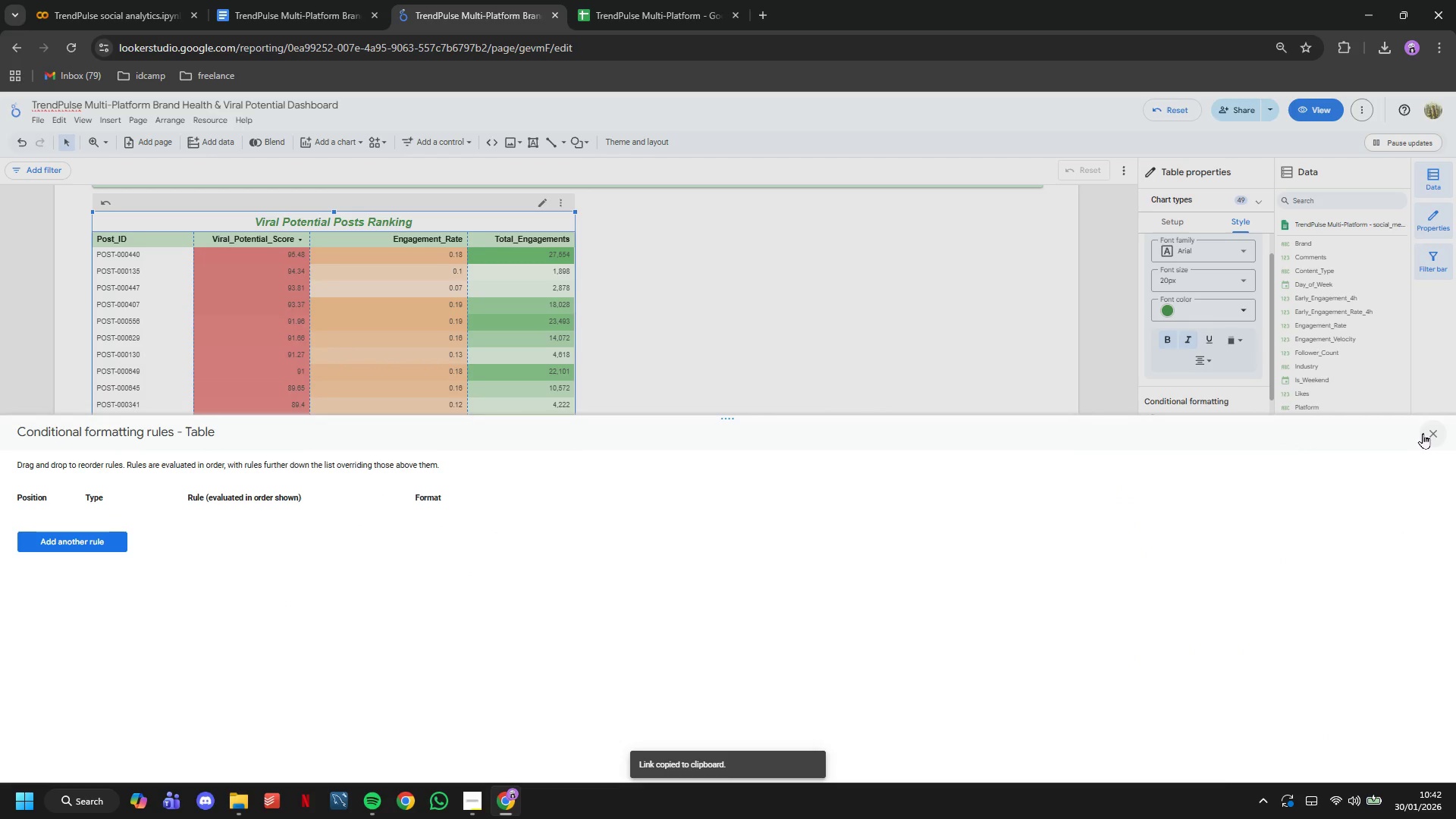 
double_click([714, 491])
 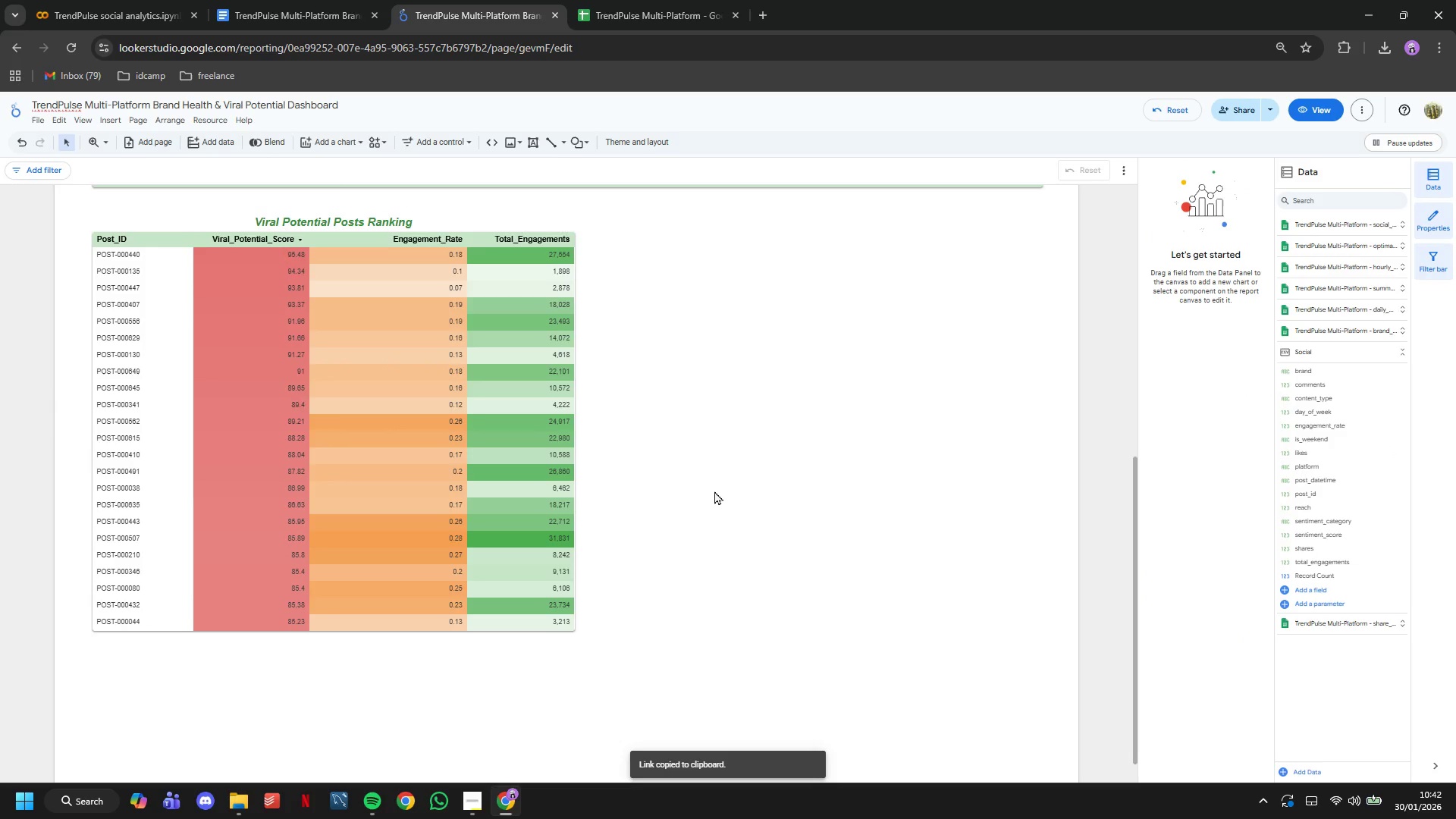 
scroll: coordinate [723, 478], scroll_direction: up, amount: 1.0
 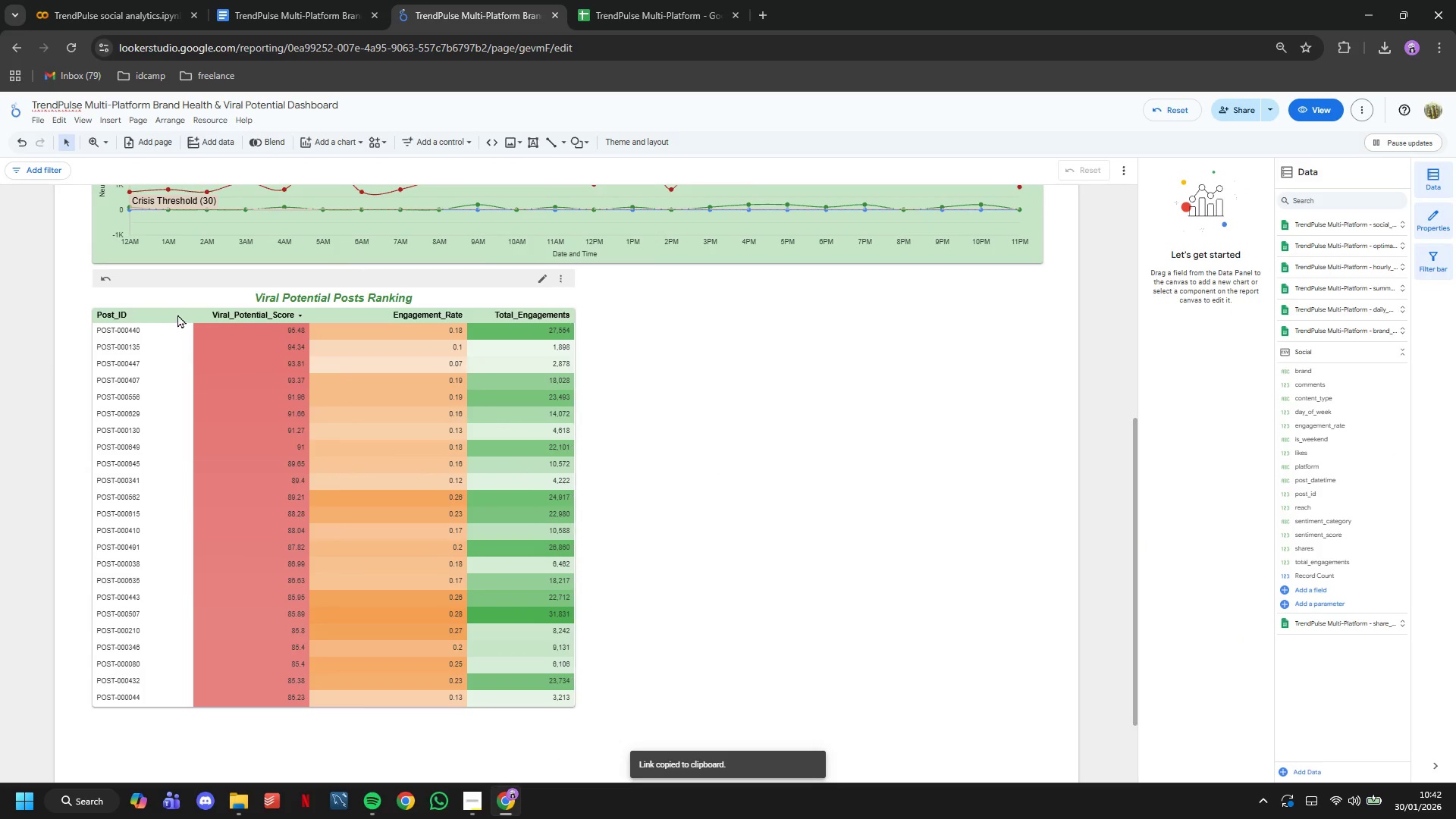 
left_click_drag(start_coordinate=[177, 314], to_coordinate=[177, 300])
 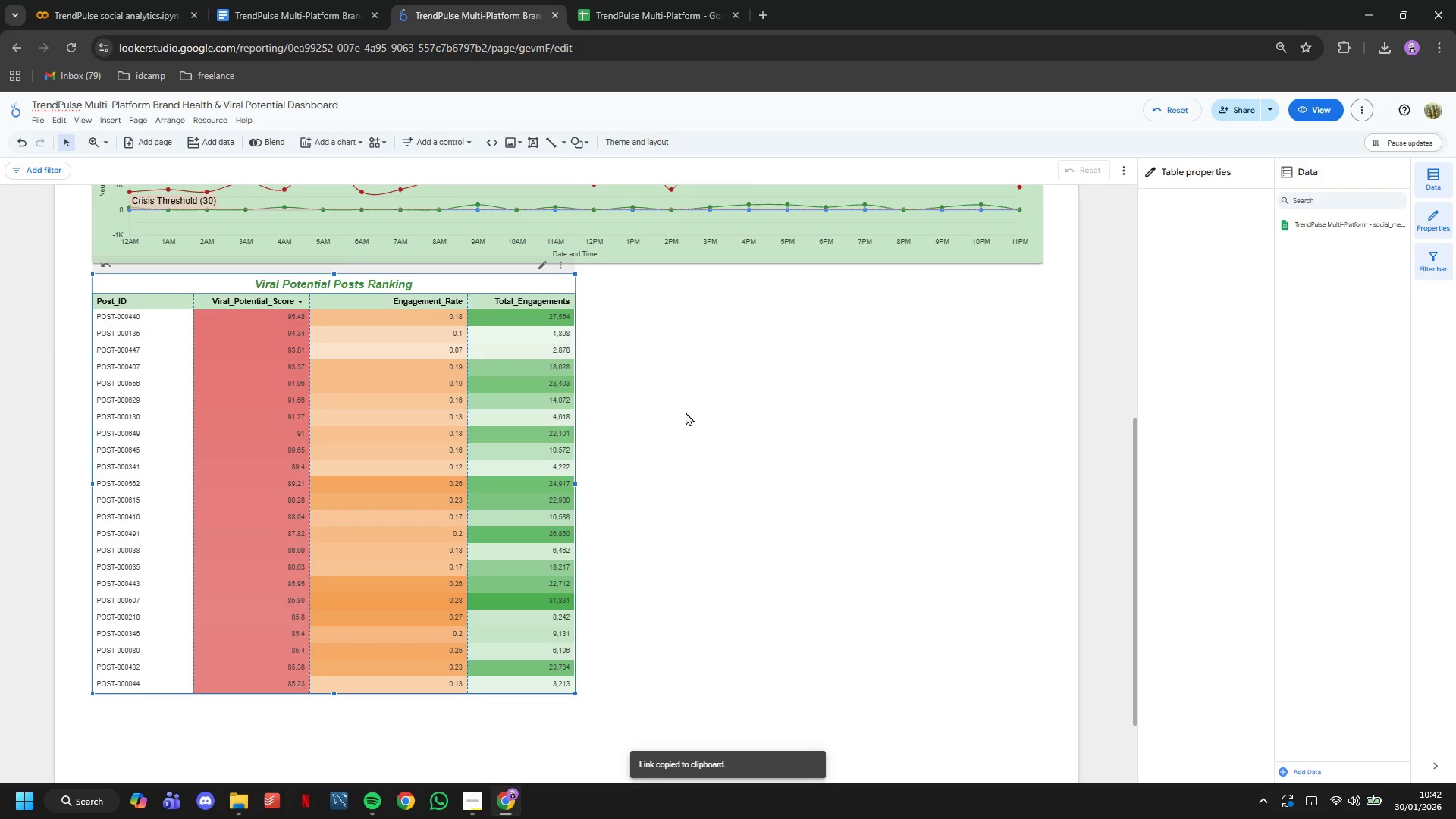 
left_click([686, 412])
 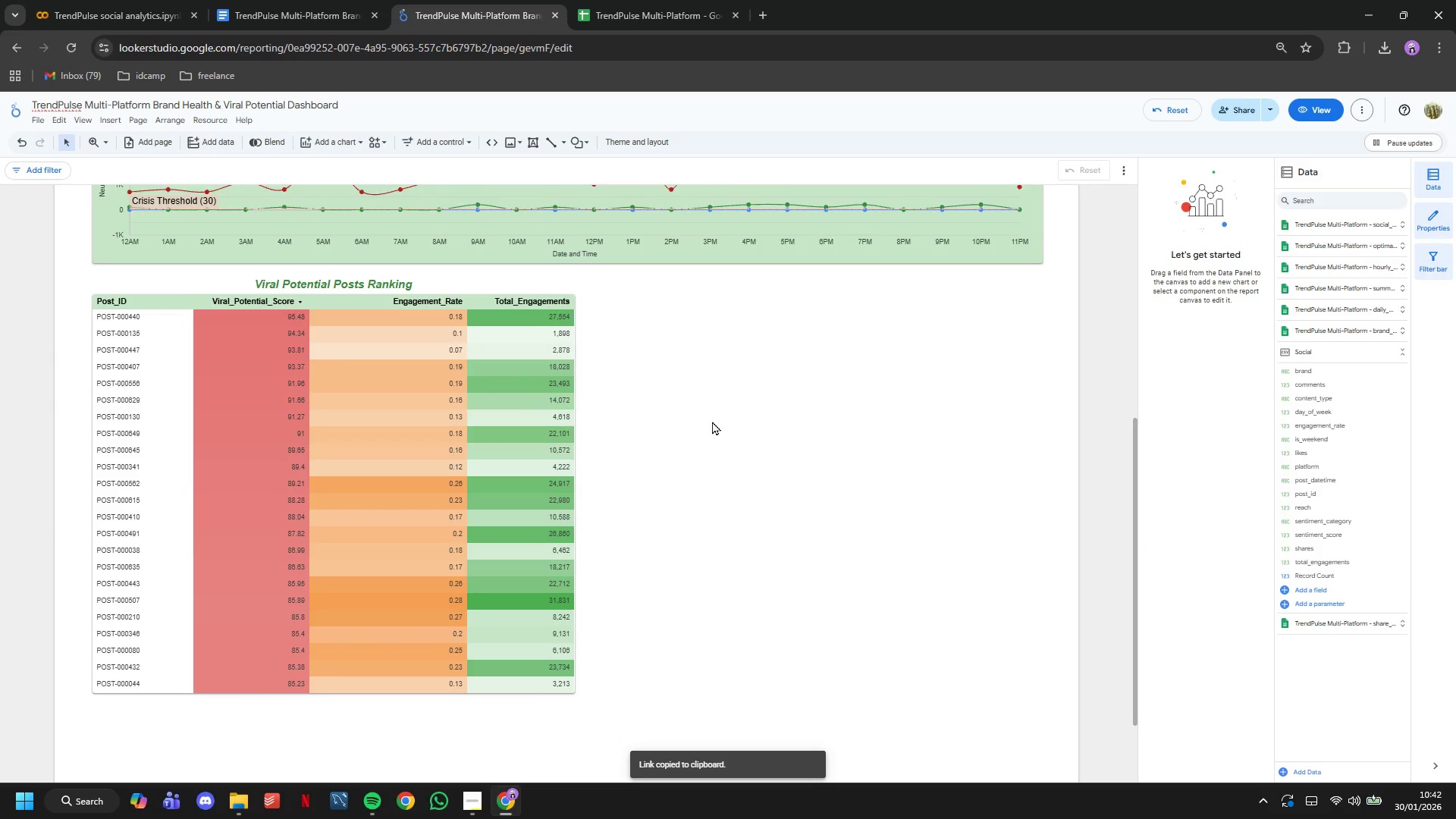 
scroll: coordinate [712, 421], scroll_direction: up, amount: 4.0
 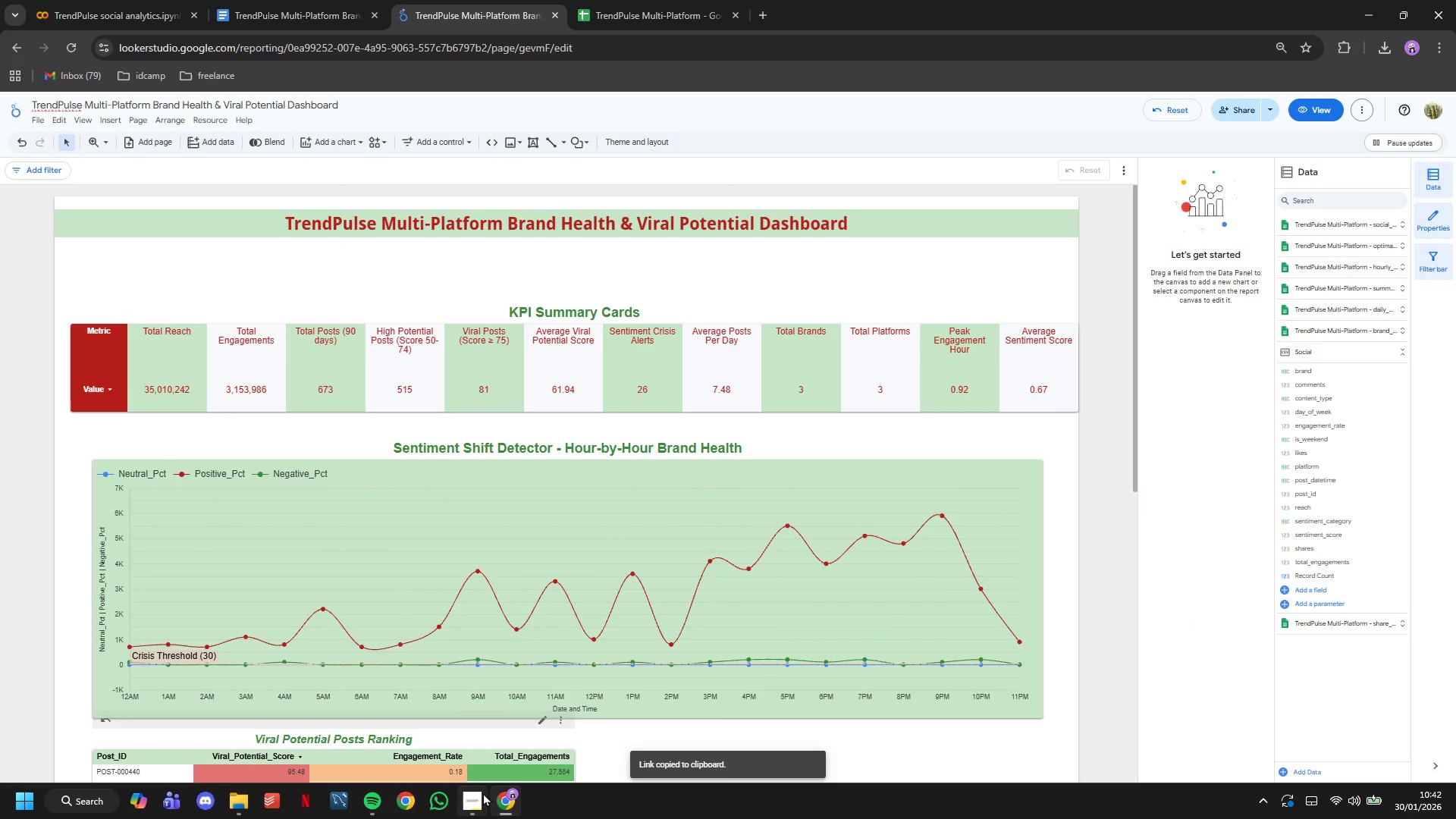 
left_click([482, 795])